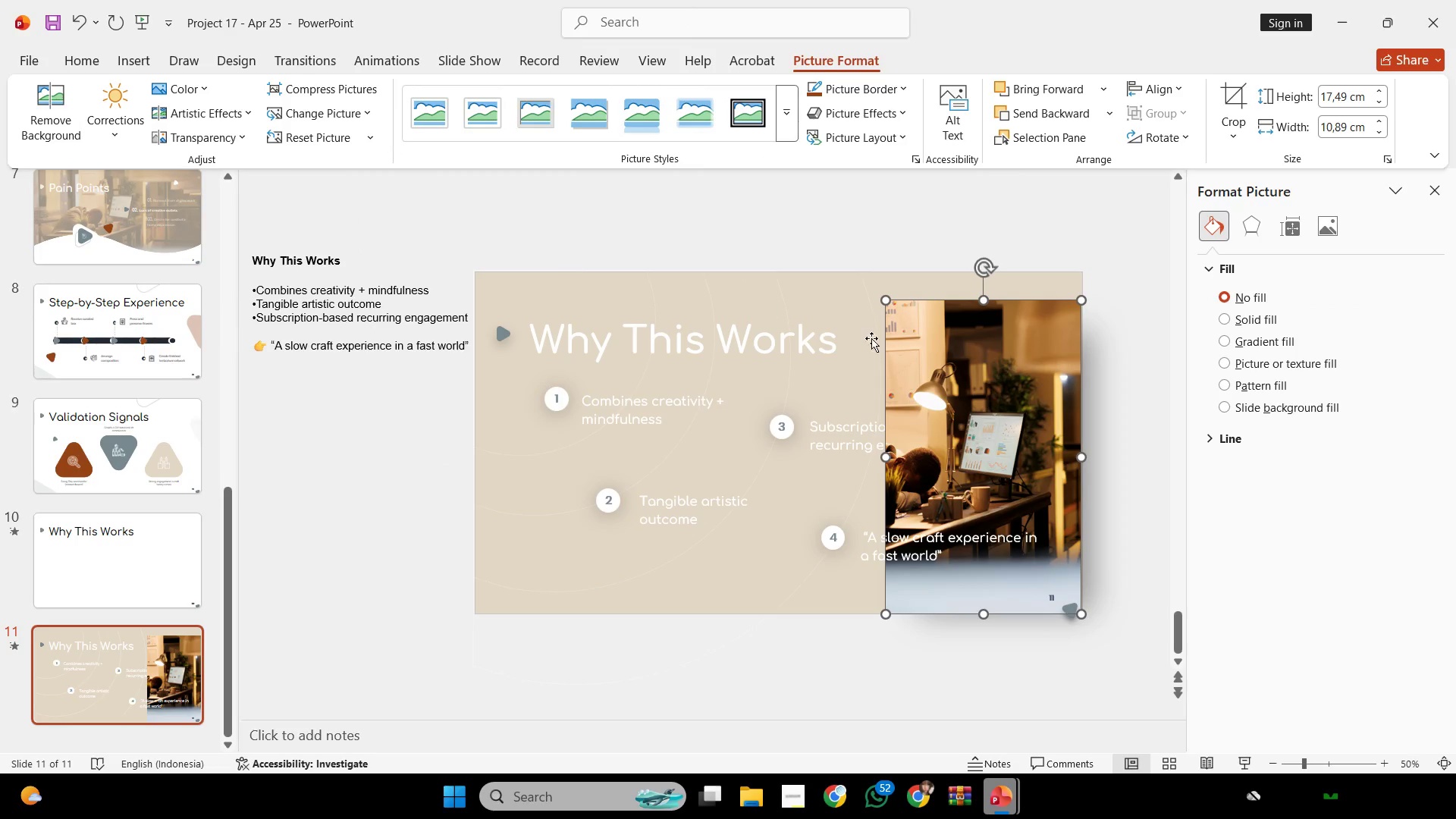 
left_click([1114, 379])
 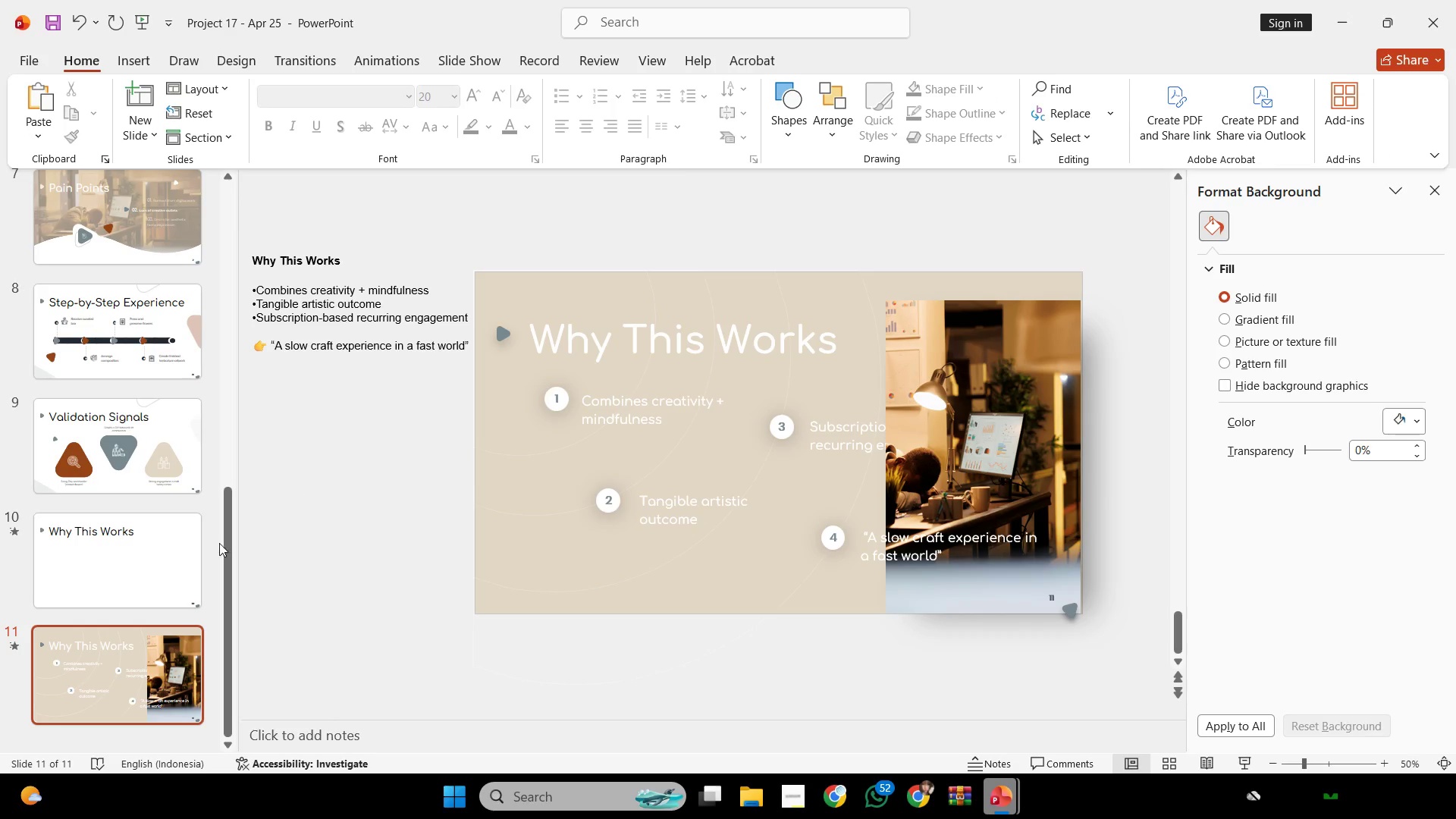 
left_click([175, 552])
 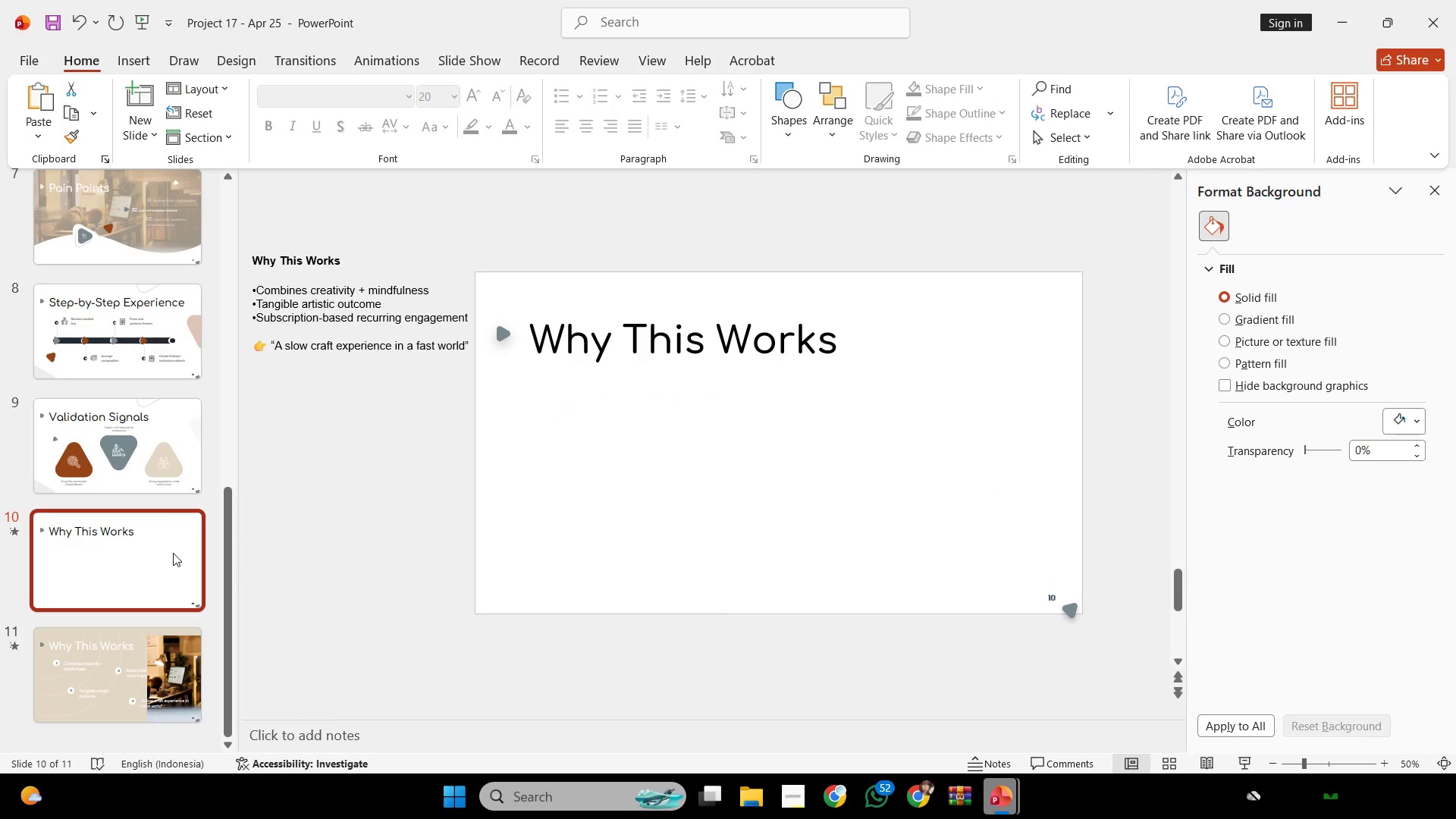 
key(Backspace)
 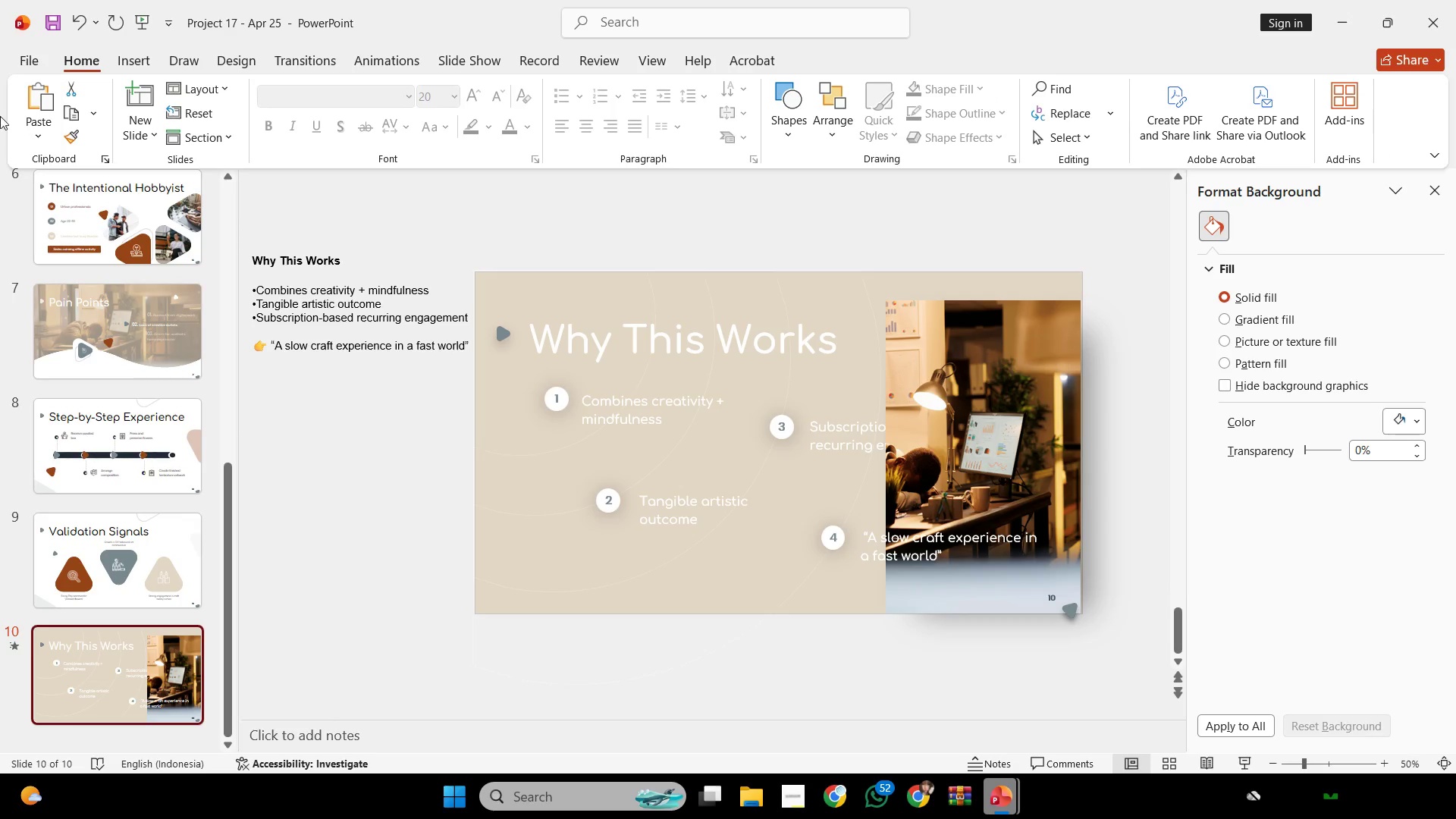 
left_click([340, 318])
 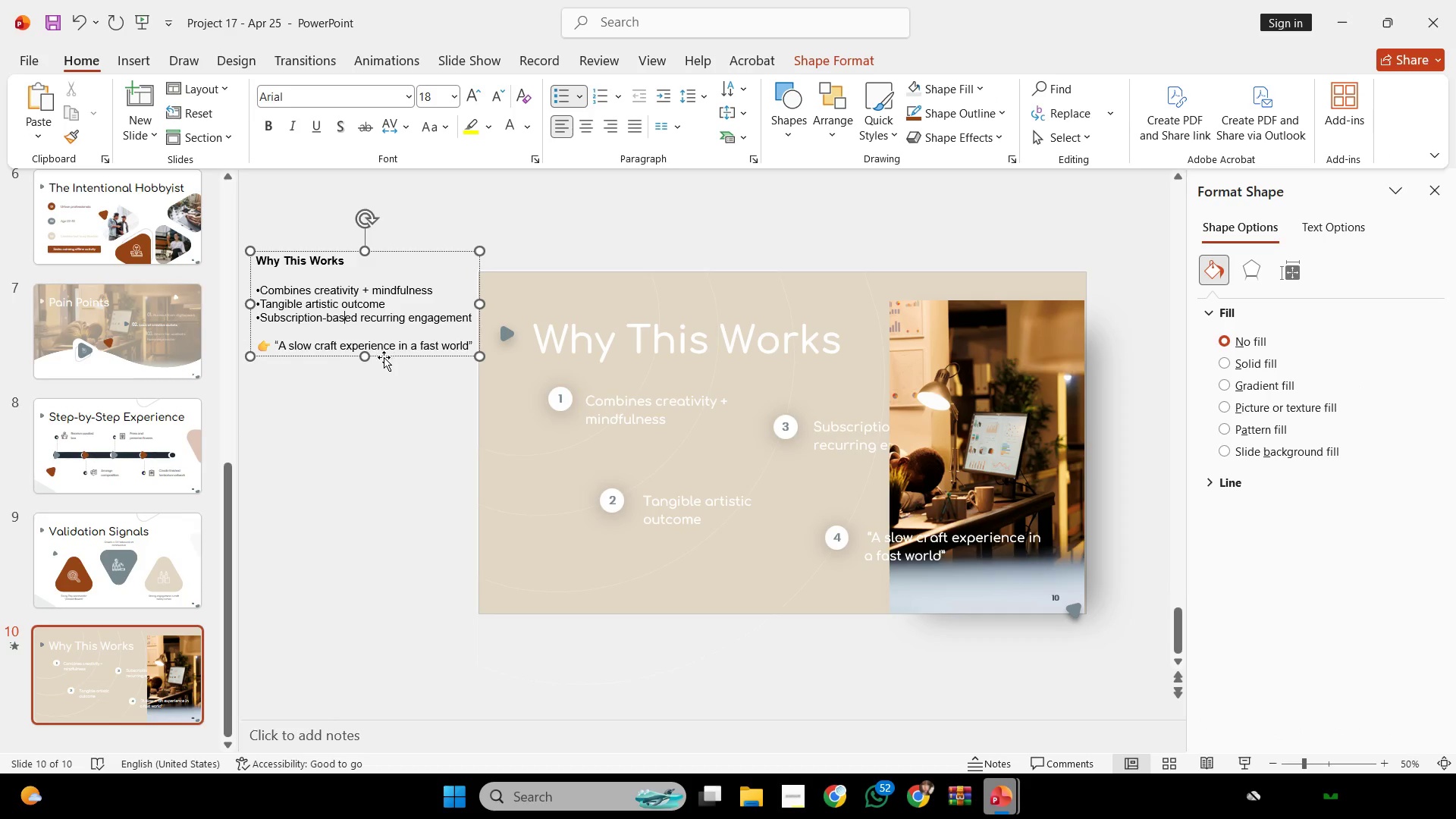 
left_click([384, 358])
 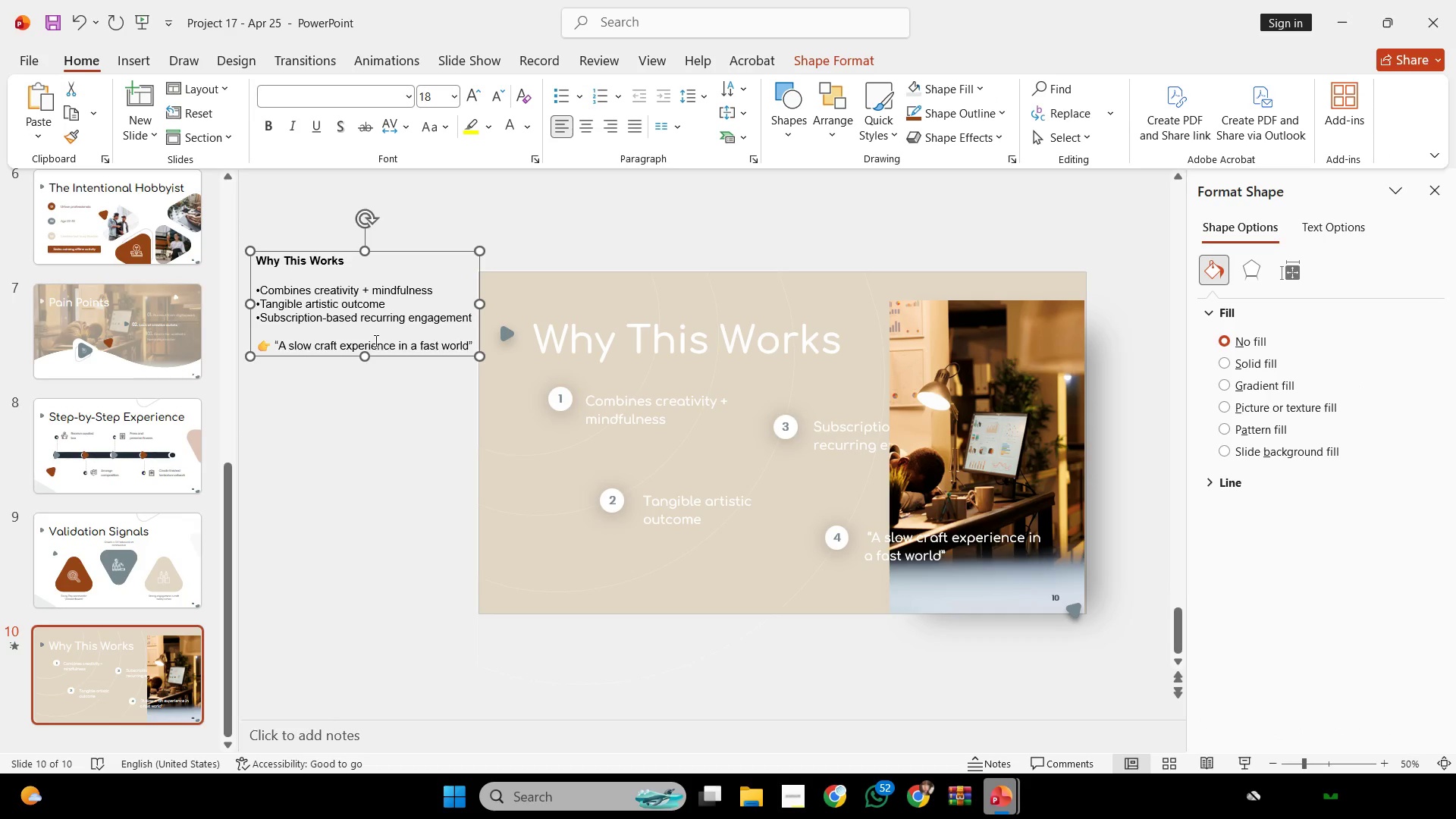 
key(Backspace)
 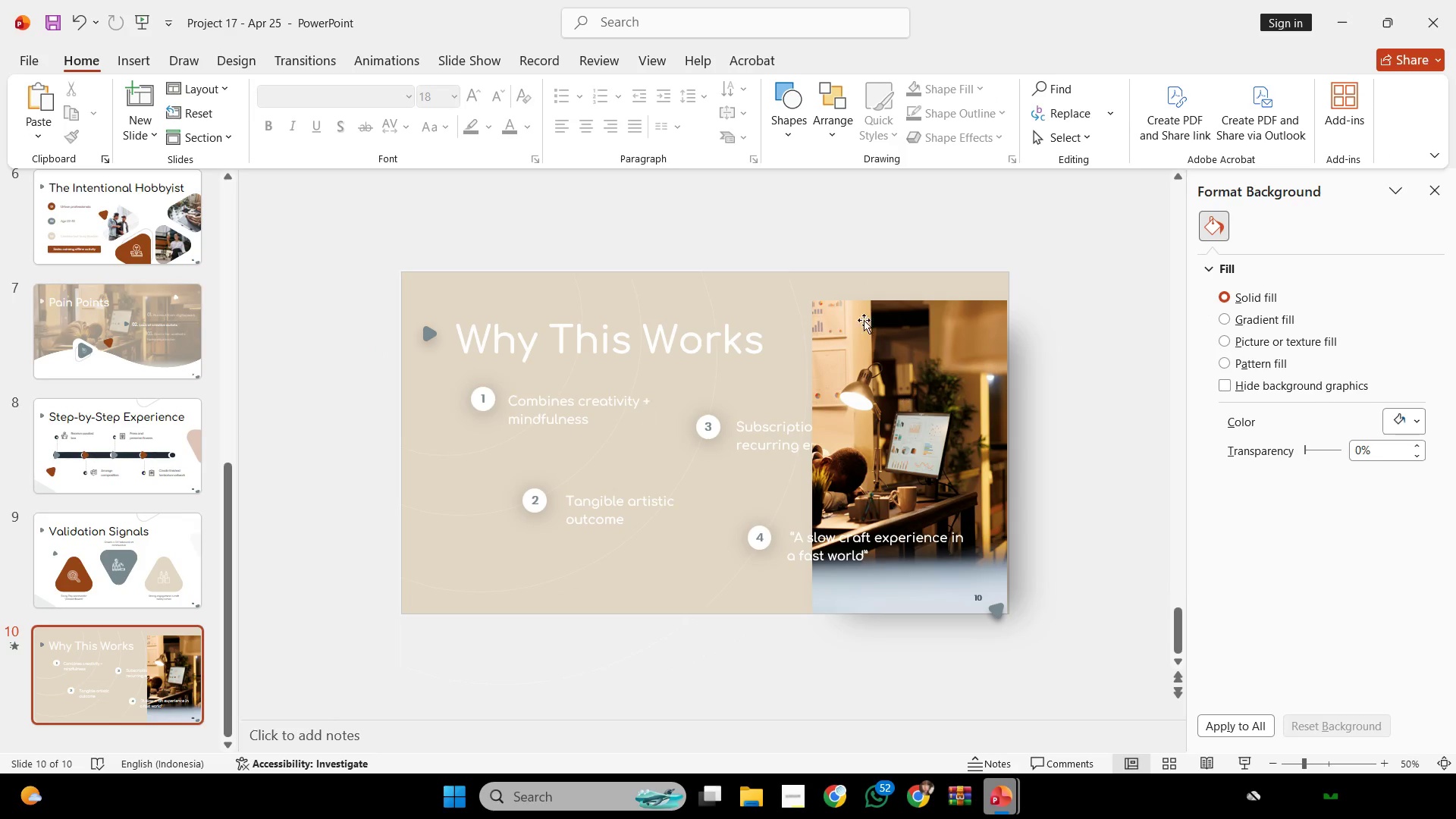 
scroll: coordinate [868, 340], scroll_direction: up, amount: 2.0
 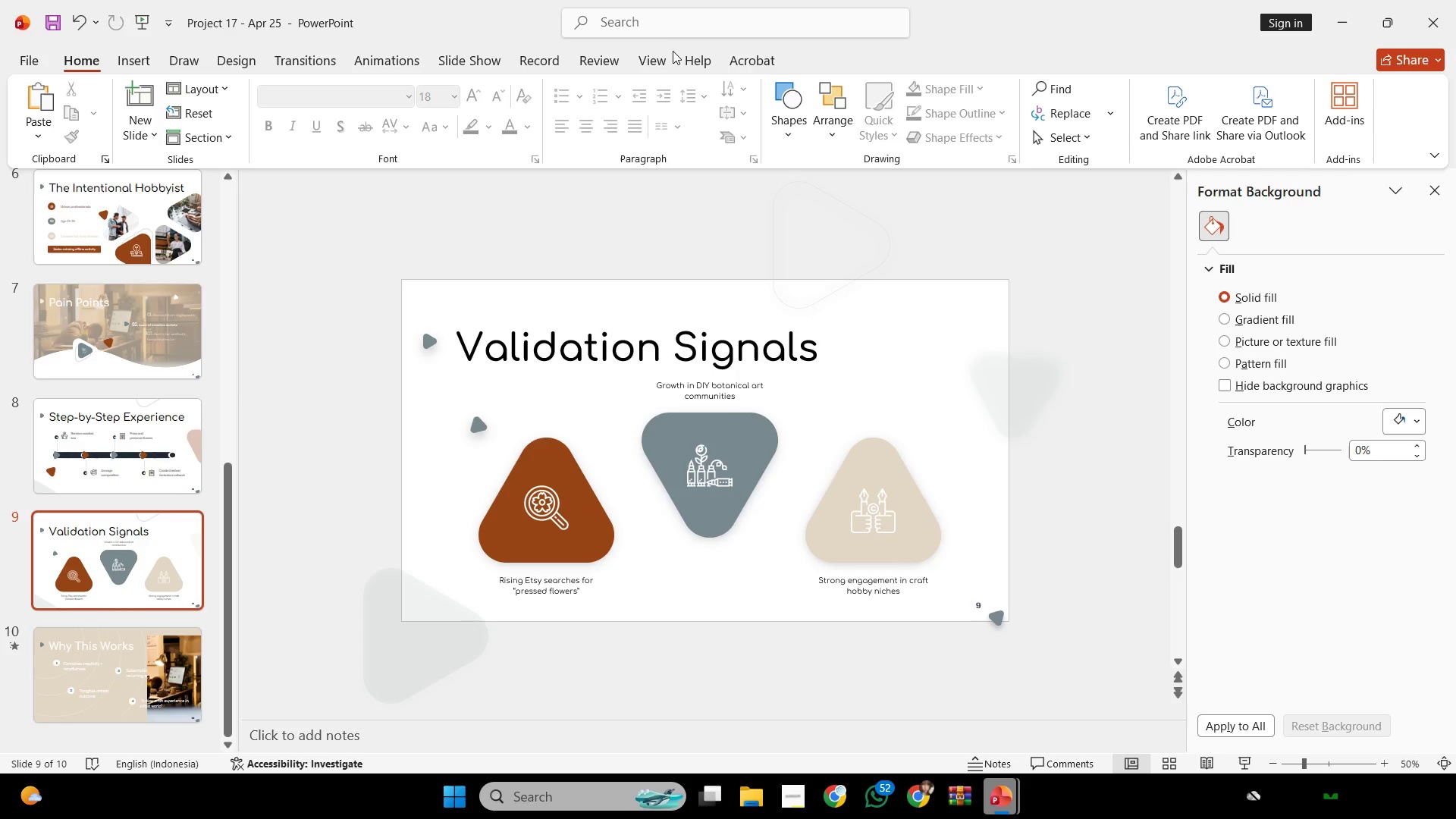 
left_click([654, 59])
 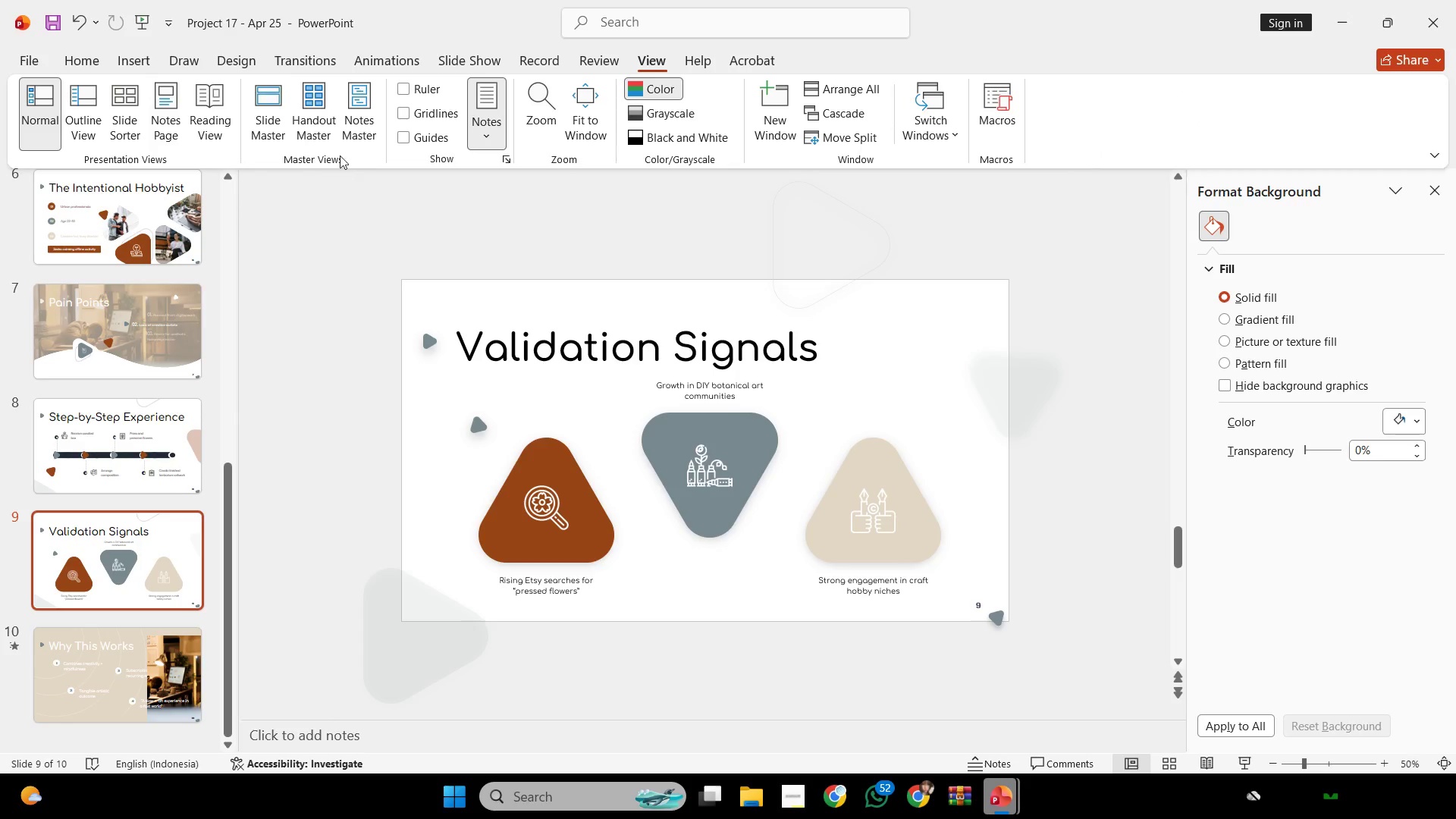 
mouse_move([277, 115])
 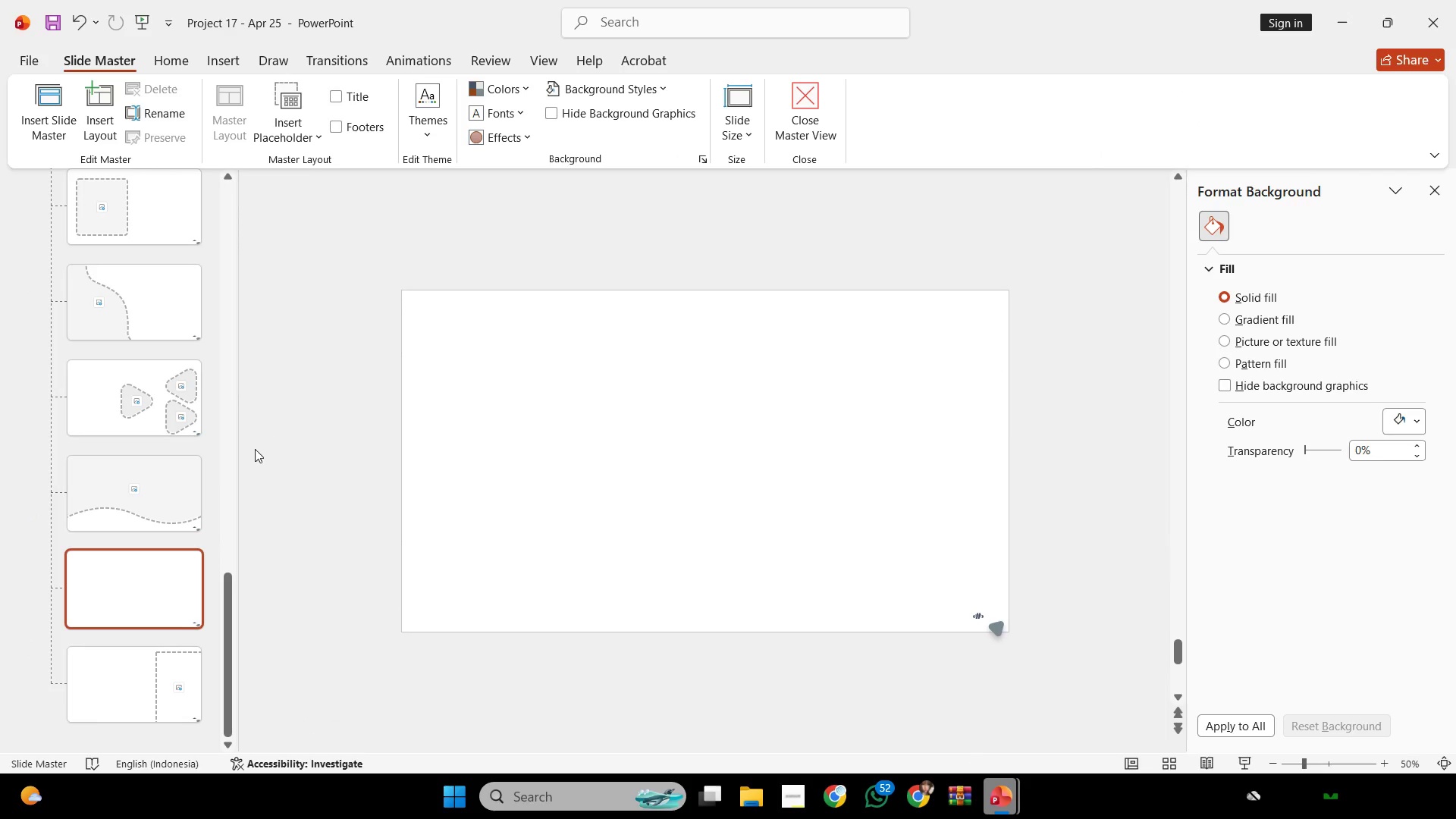 
scroll: coordinate [220, 503], scroll_direction: down, amount: 1.0
 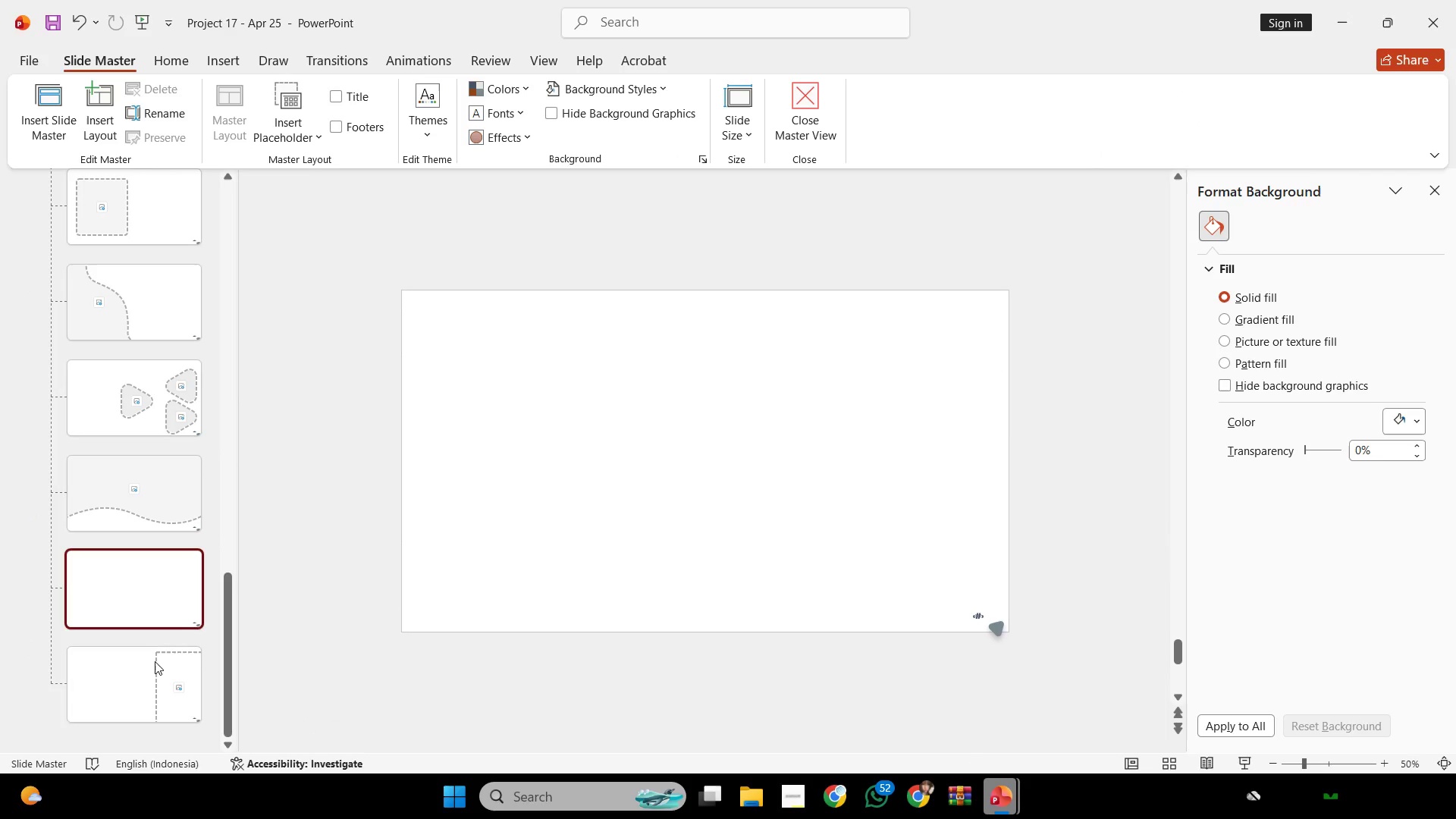 
double_click([147, 687])
 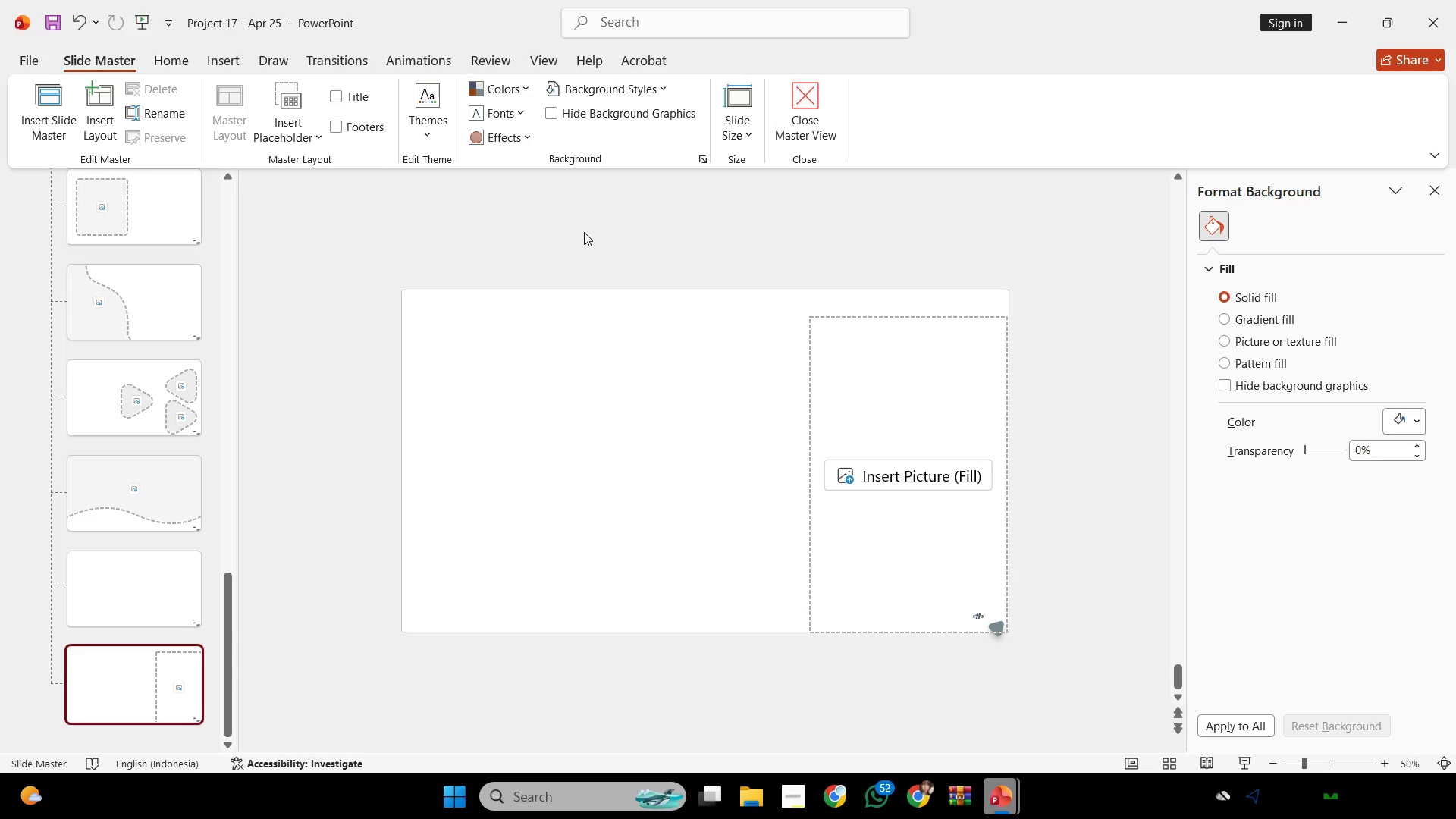 
wait(83.52)
 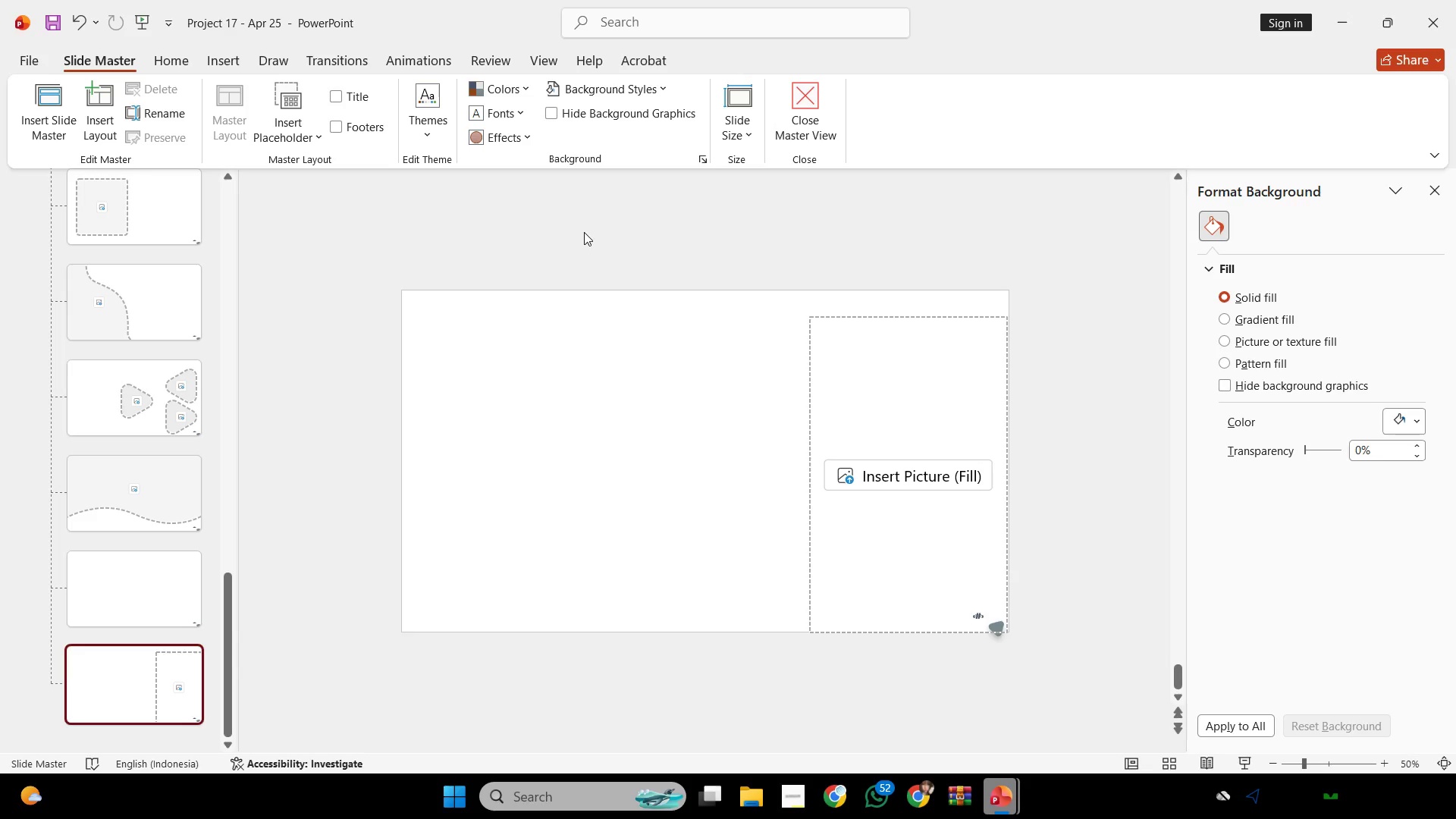 
left_click_drag(start_coordinate=[1066, 295], to_coordinate=[700, 684])
 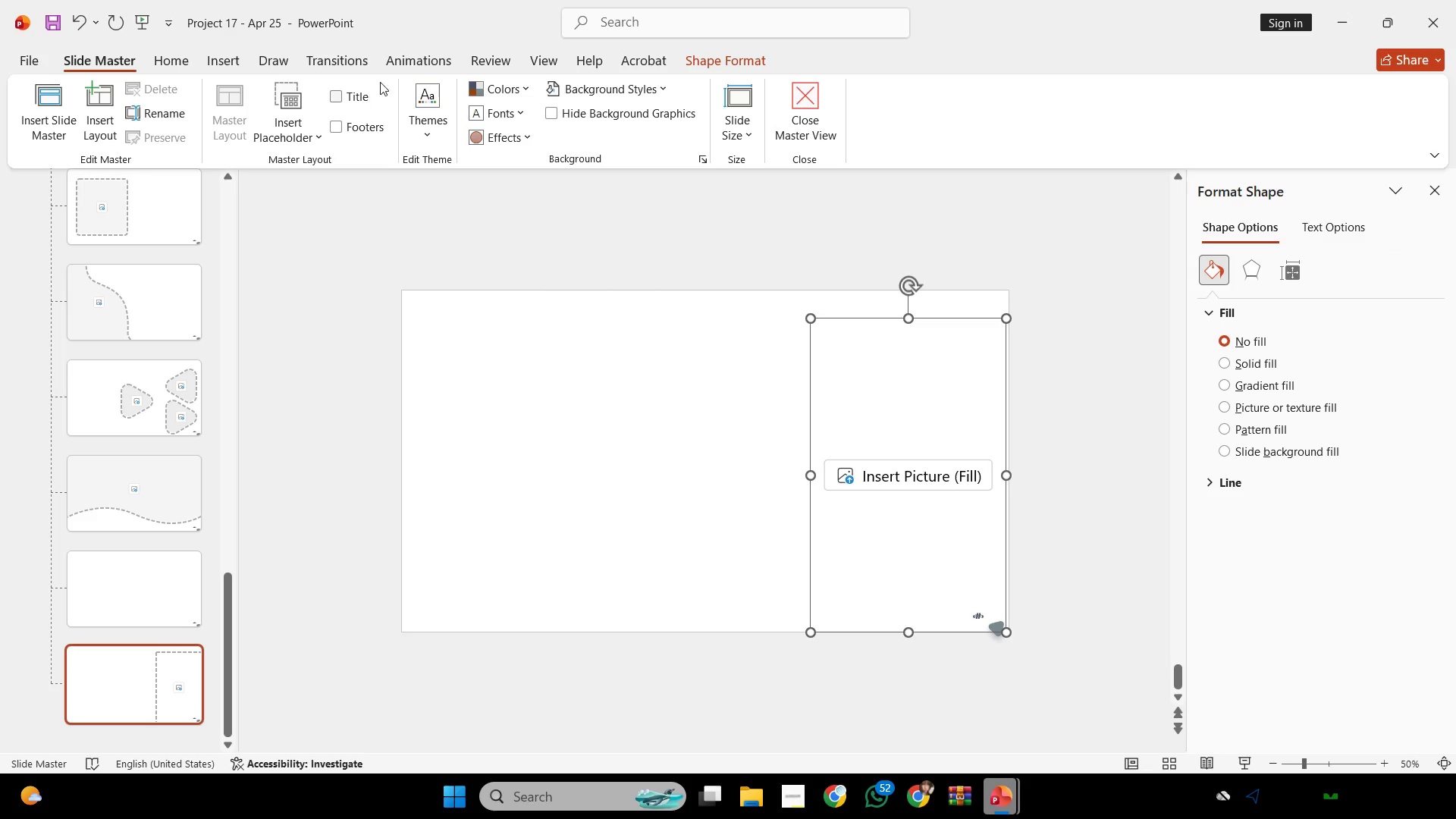 
left_click([396, 59])
 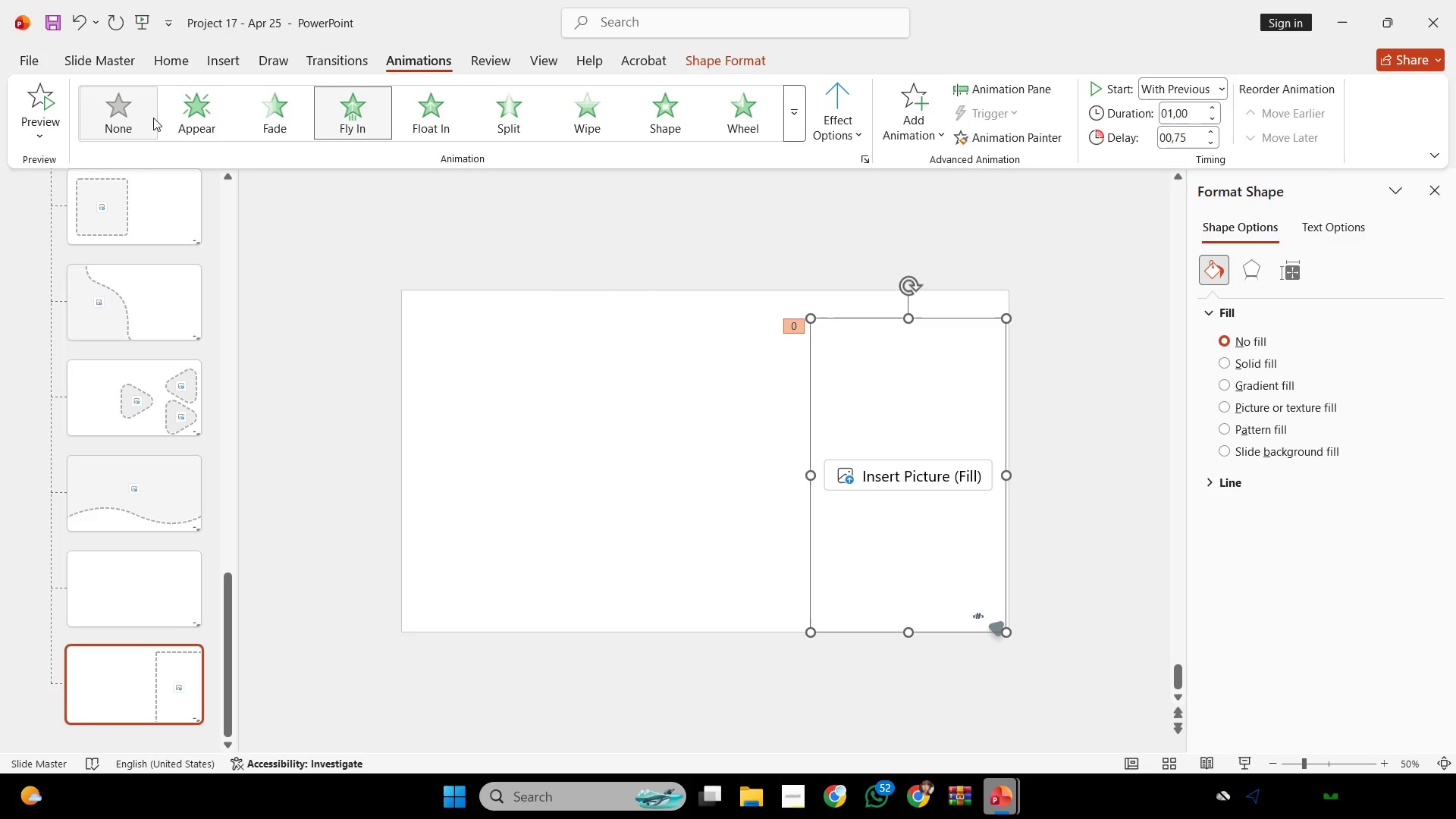 
left_click([146, 116])
 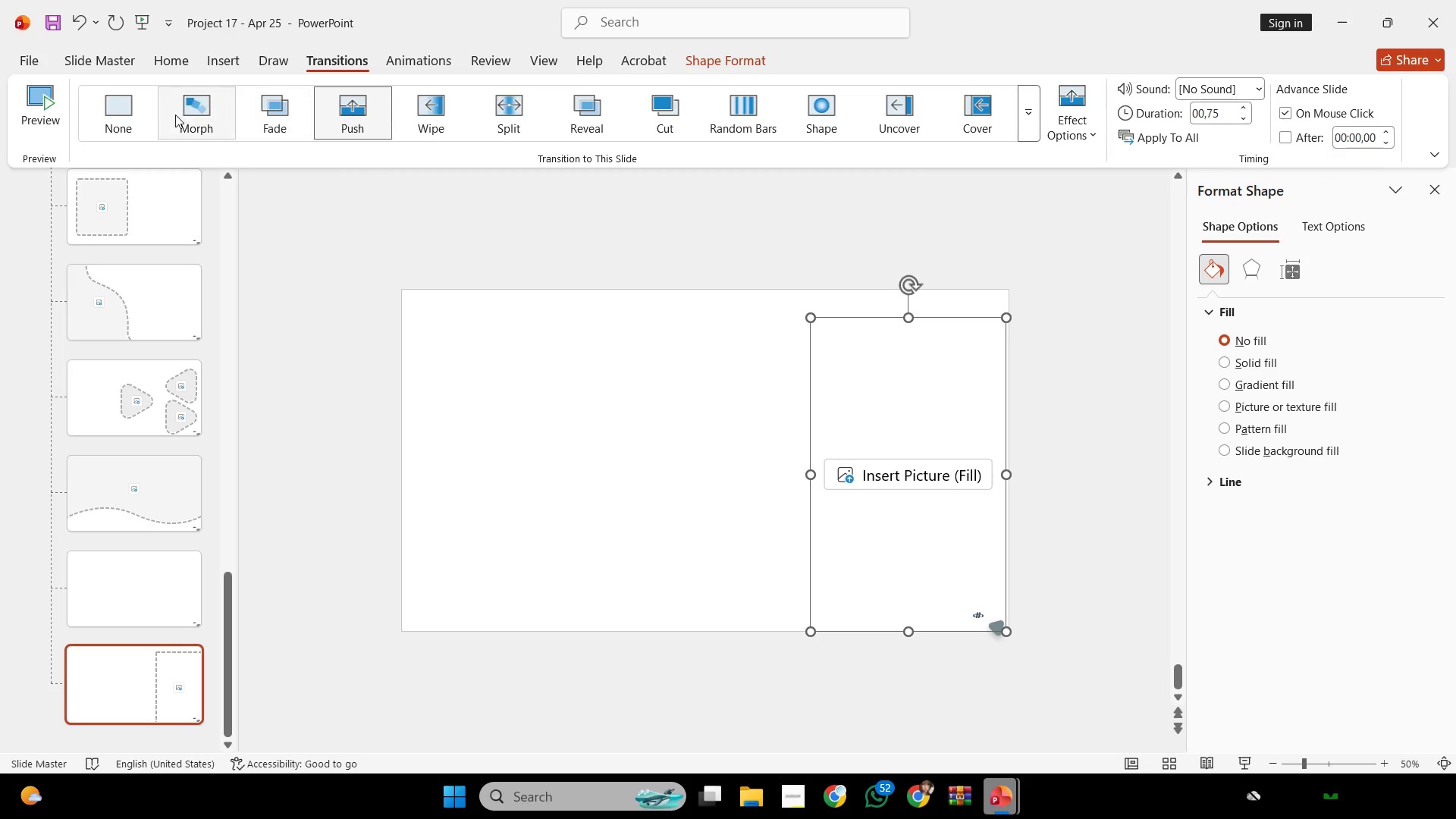 
left_click([150, 117])
 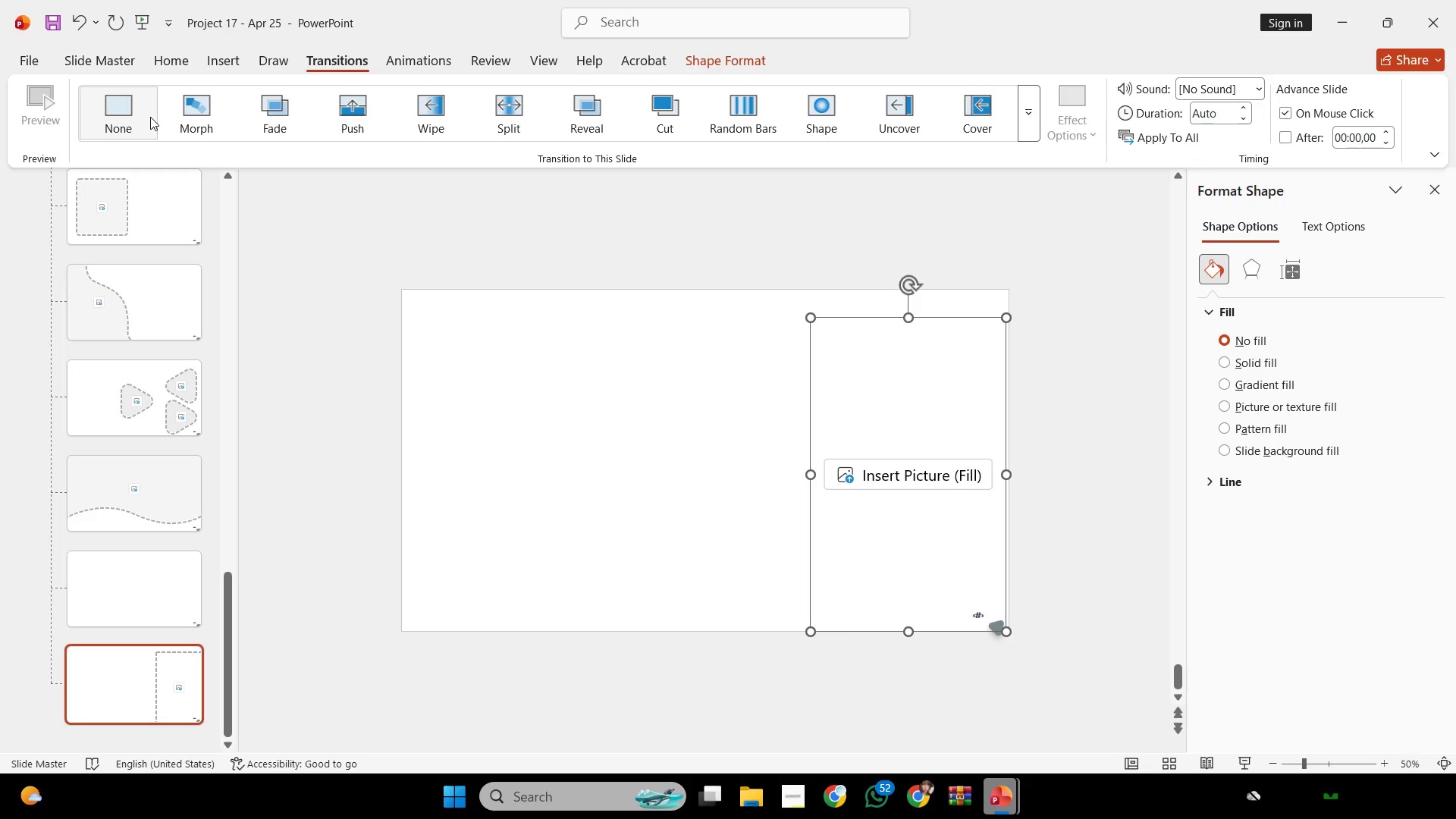 
wait(68.84)
 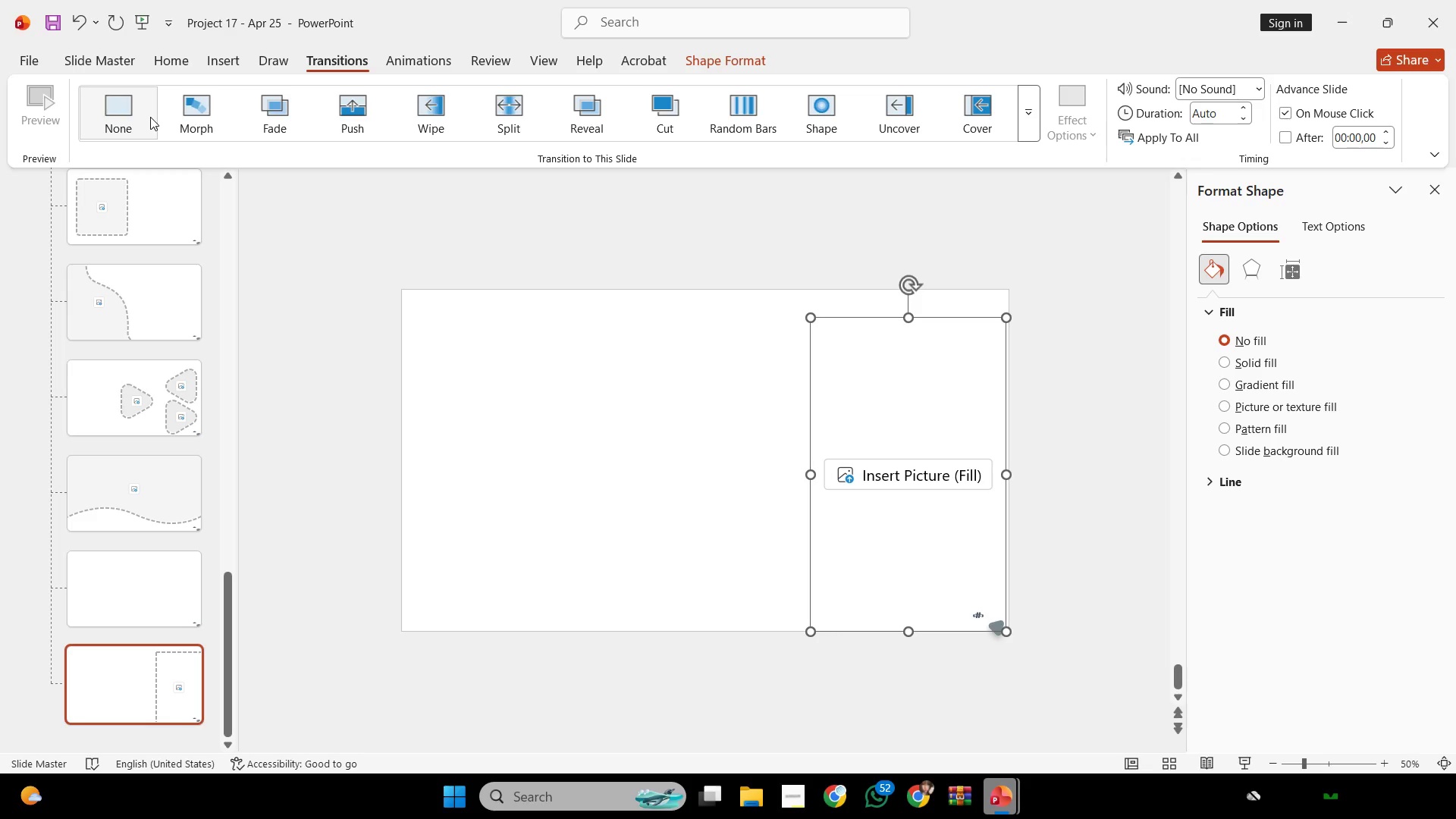 
left_click([690, 325])
 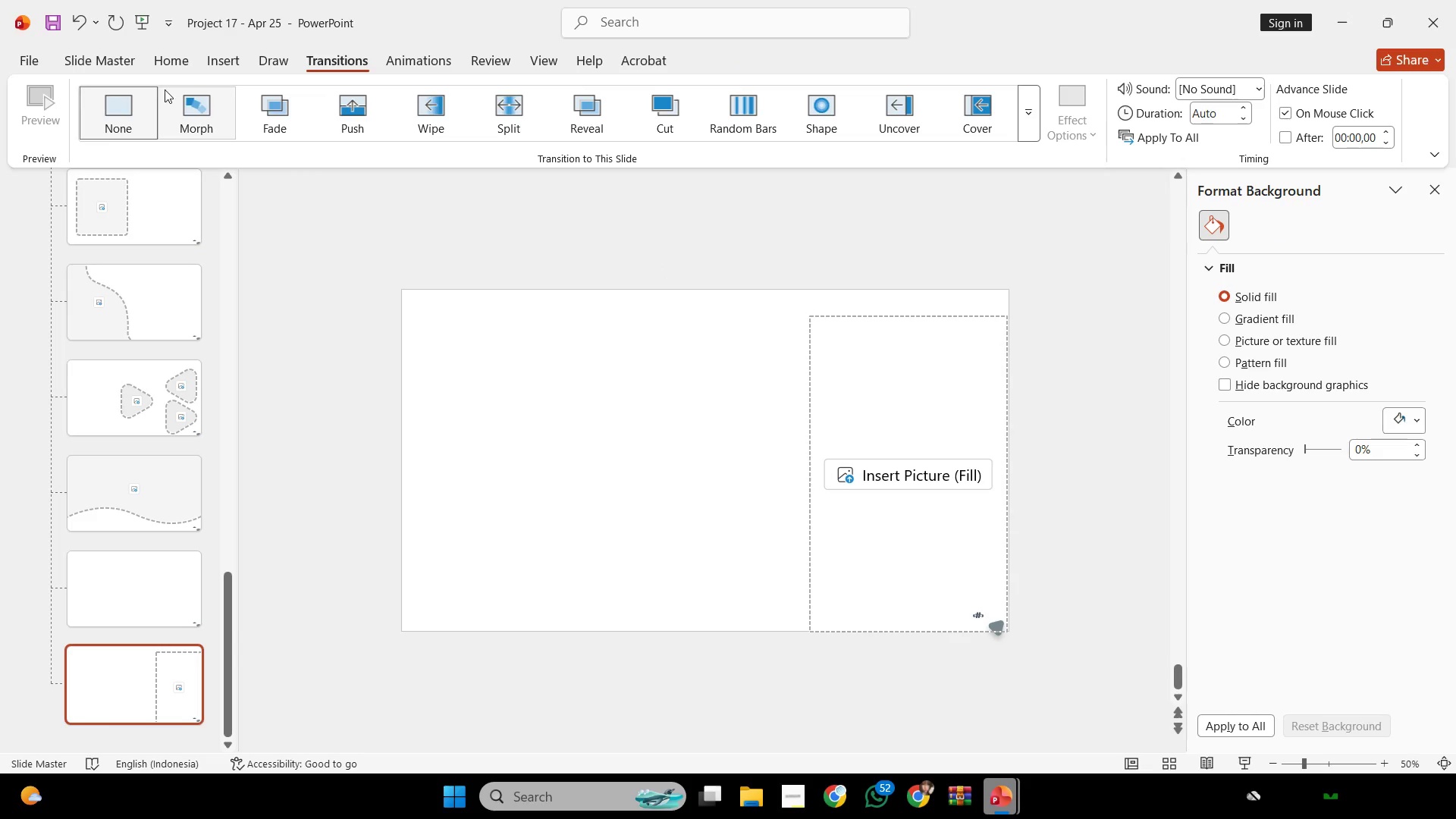 
left_click([129, 67])
 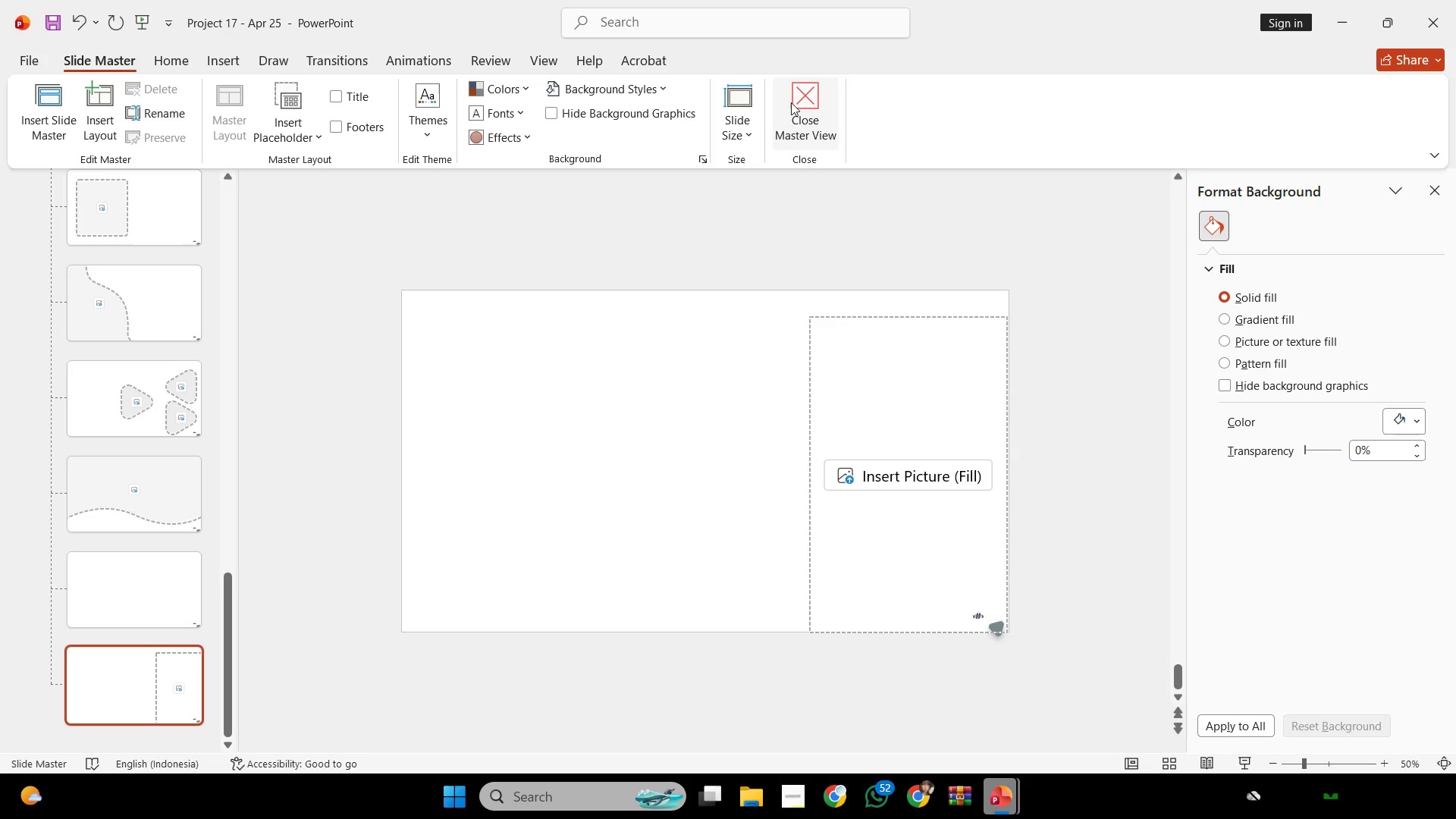 
left_click([791, 102])
 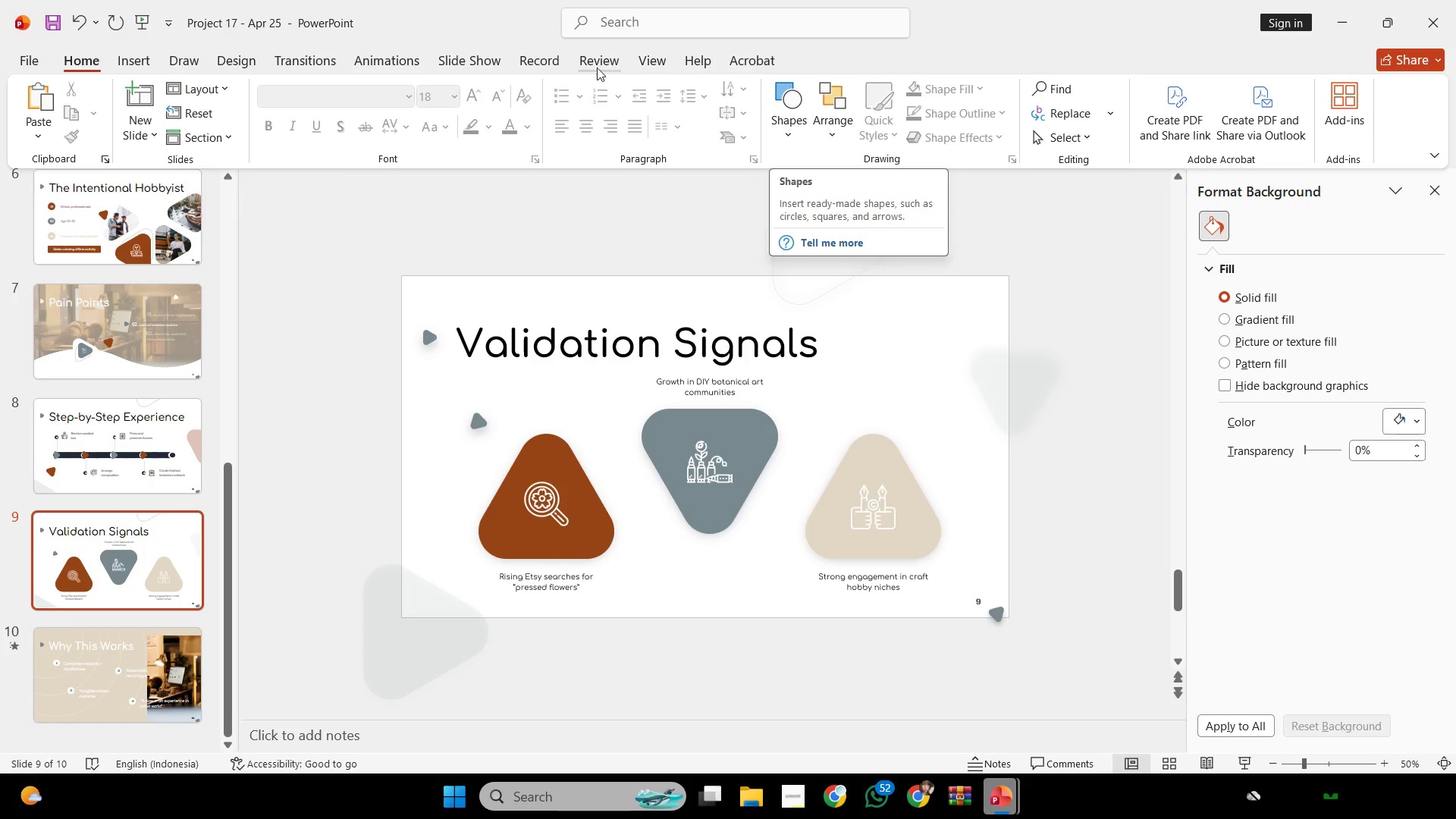 
wait(7.59)
 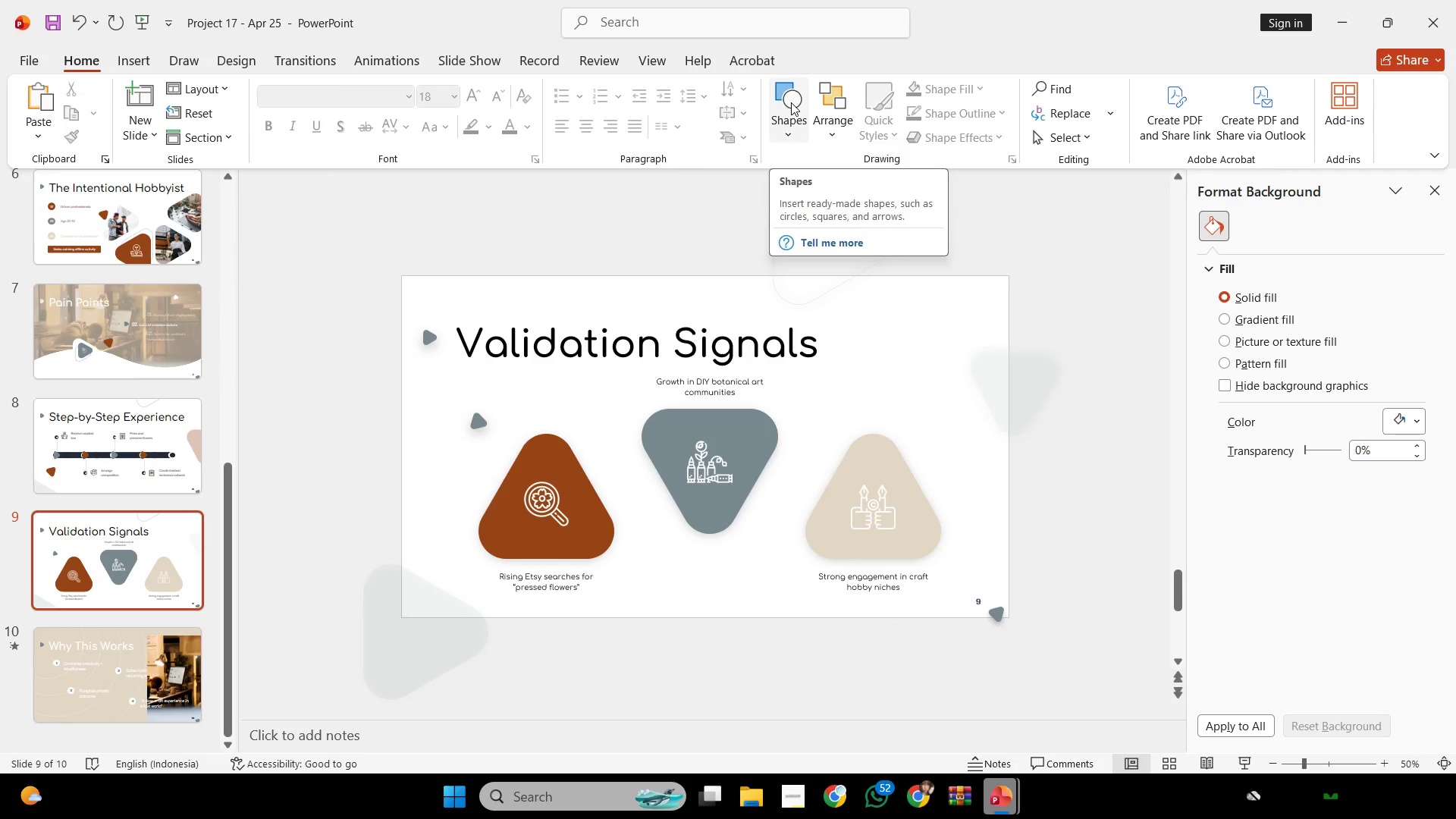 
left_click([187, 664])
 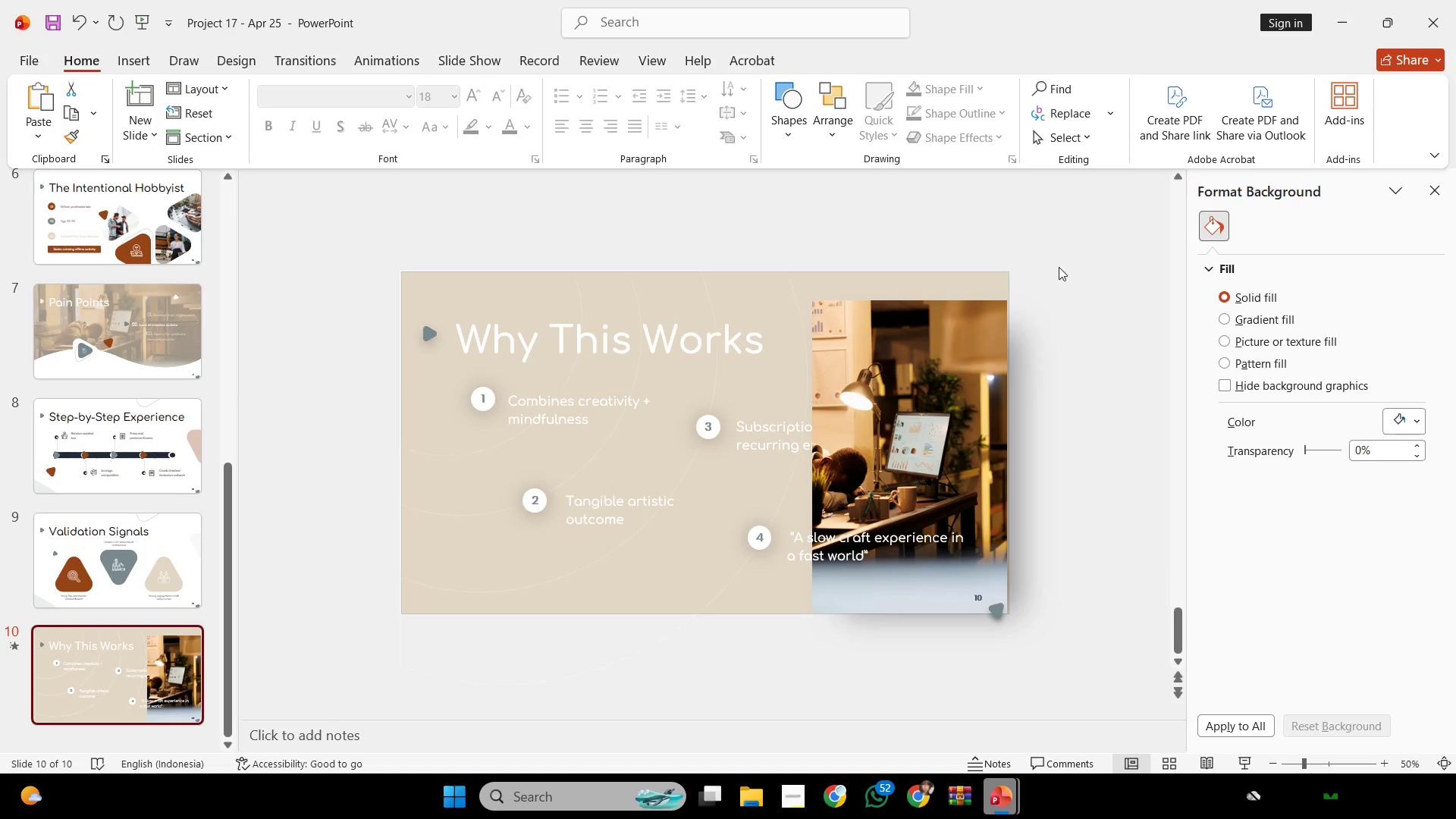 
left_click_drag(start_coordinate=[1067, 267], to_coordinate=[169, 784])
 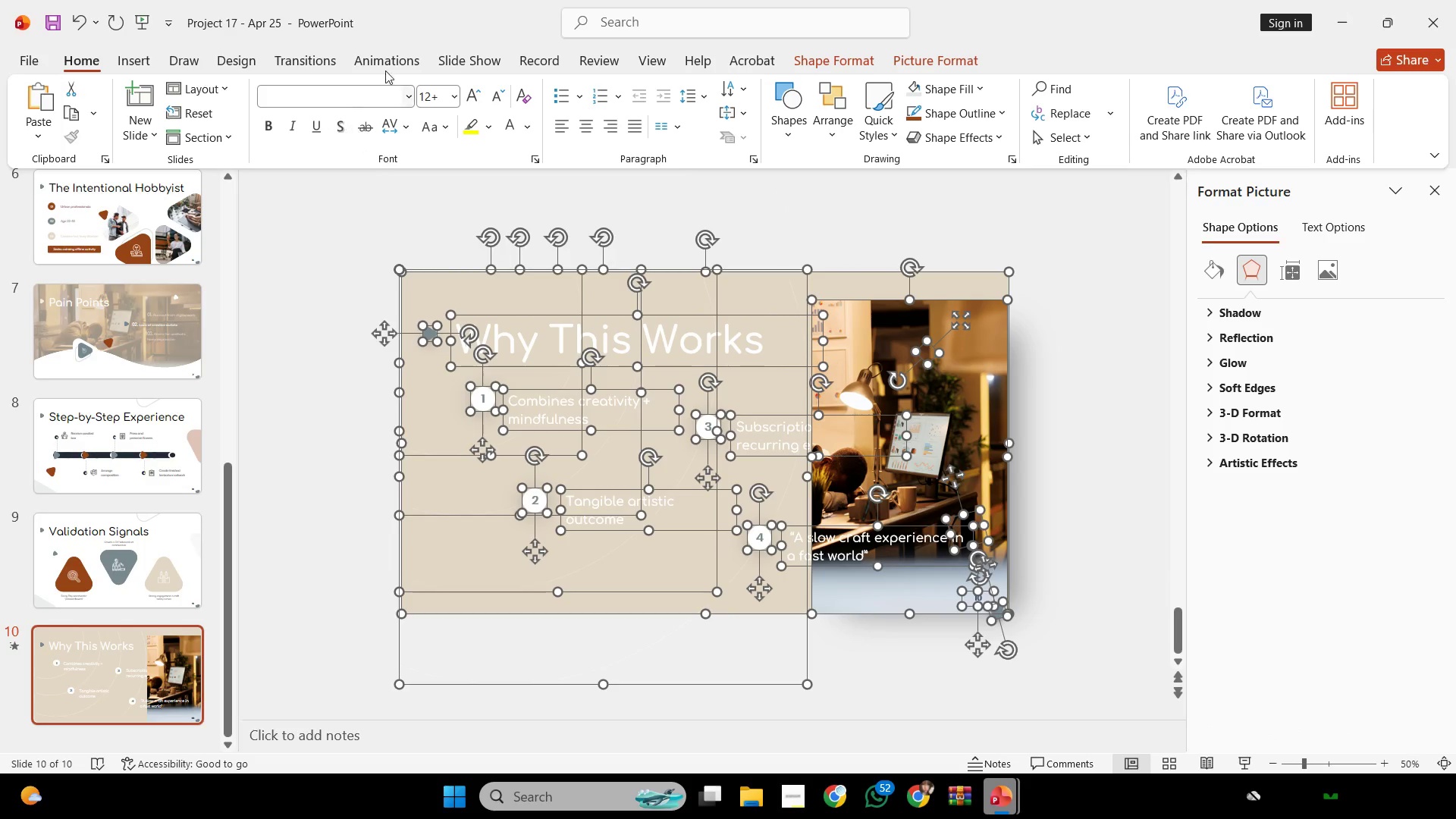 
left_click([456, 58])
 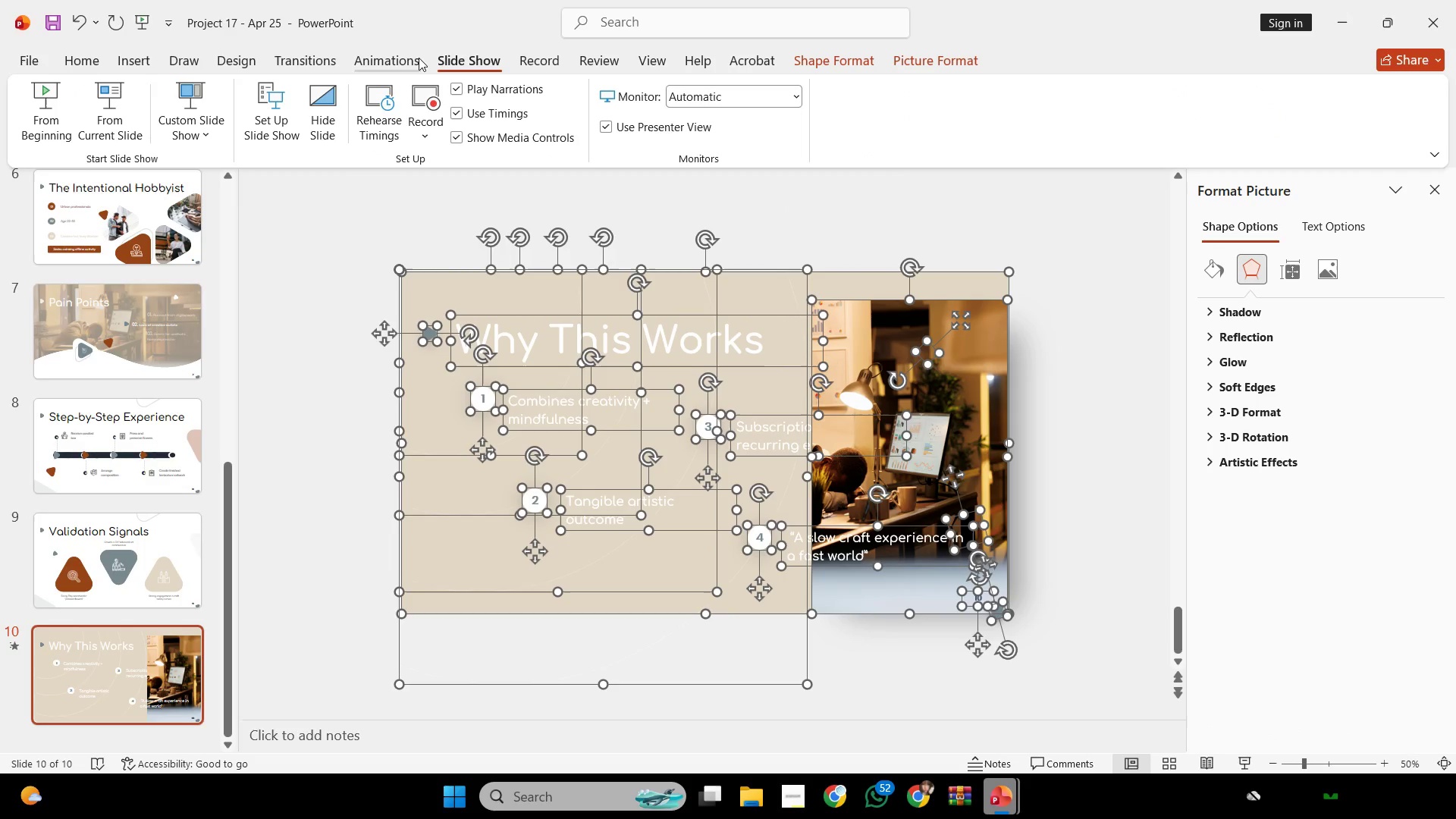 
left_click([413, 59])
 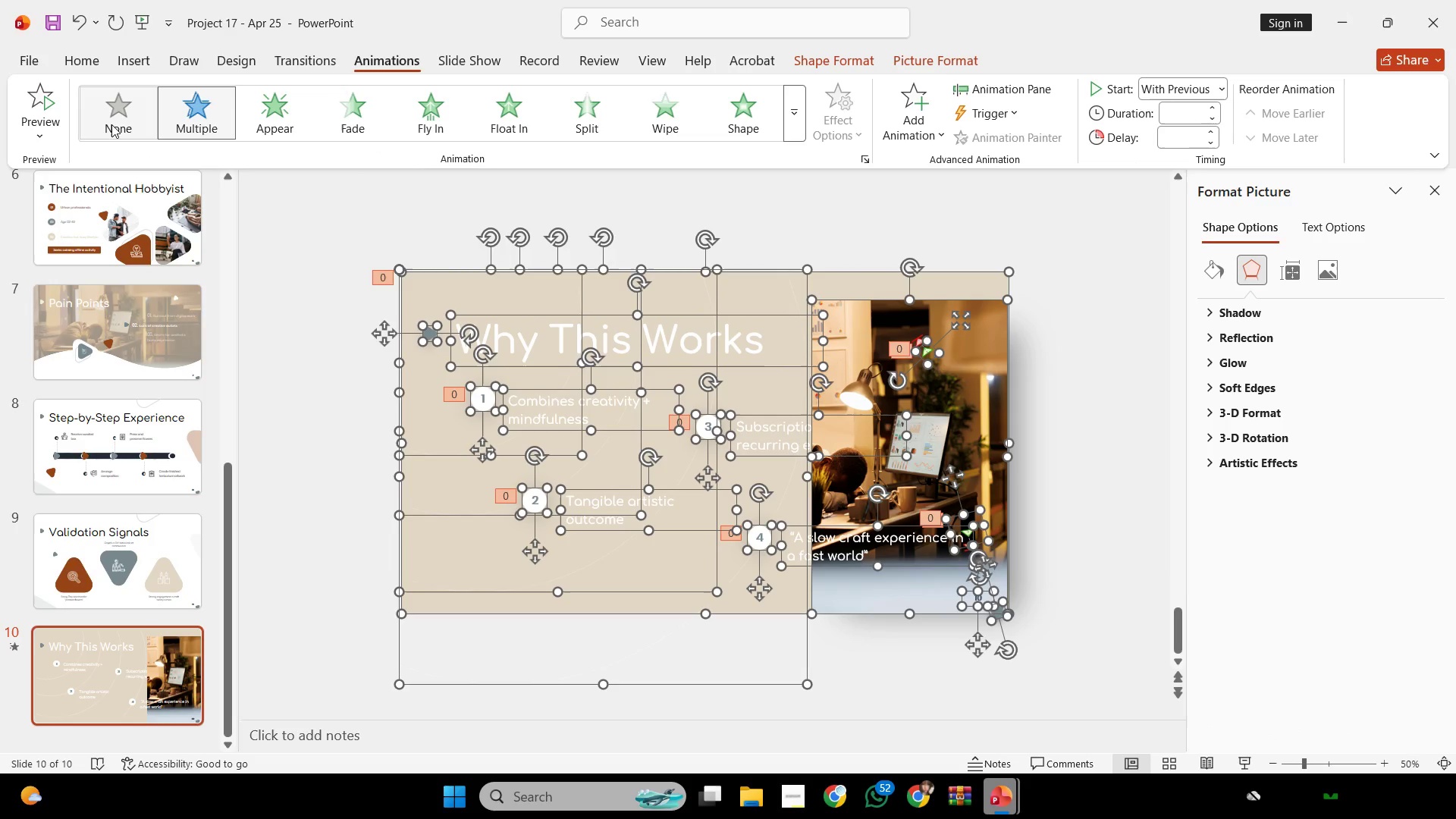 
left_click([111, 124])
 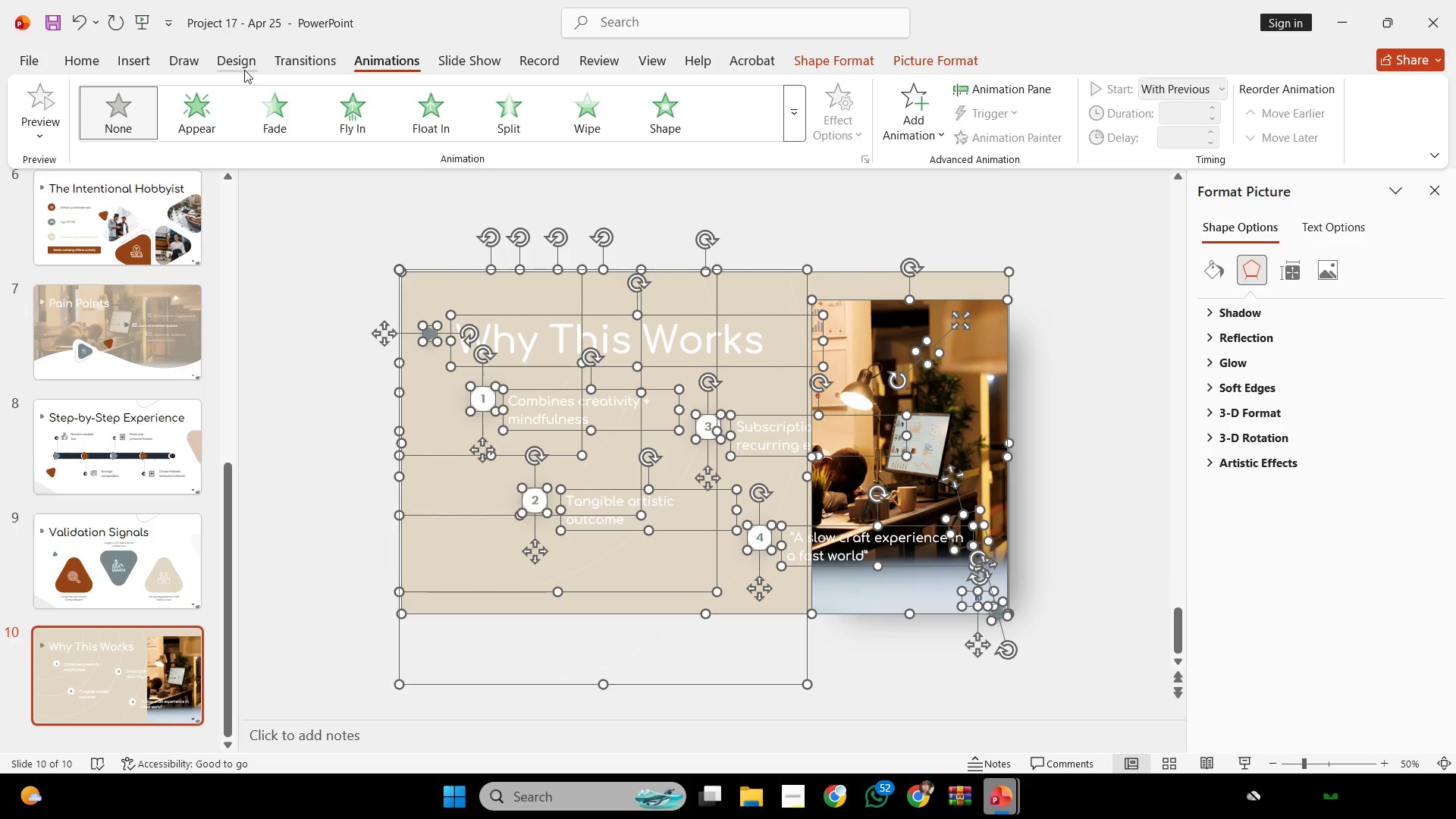 
left_click([316, 57])
 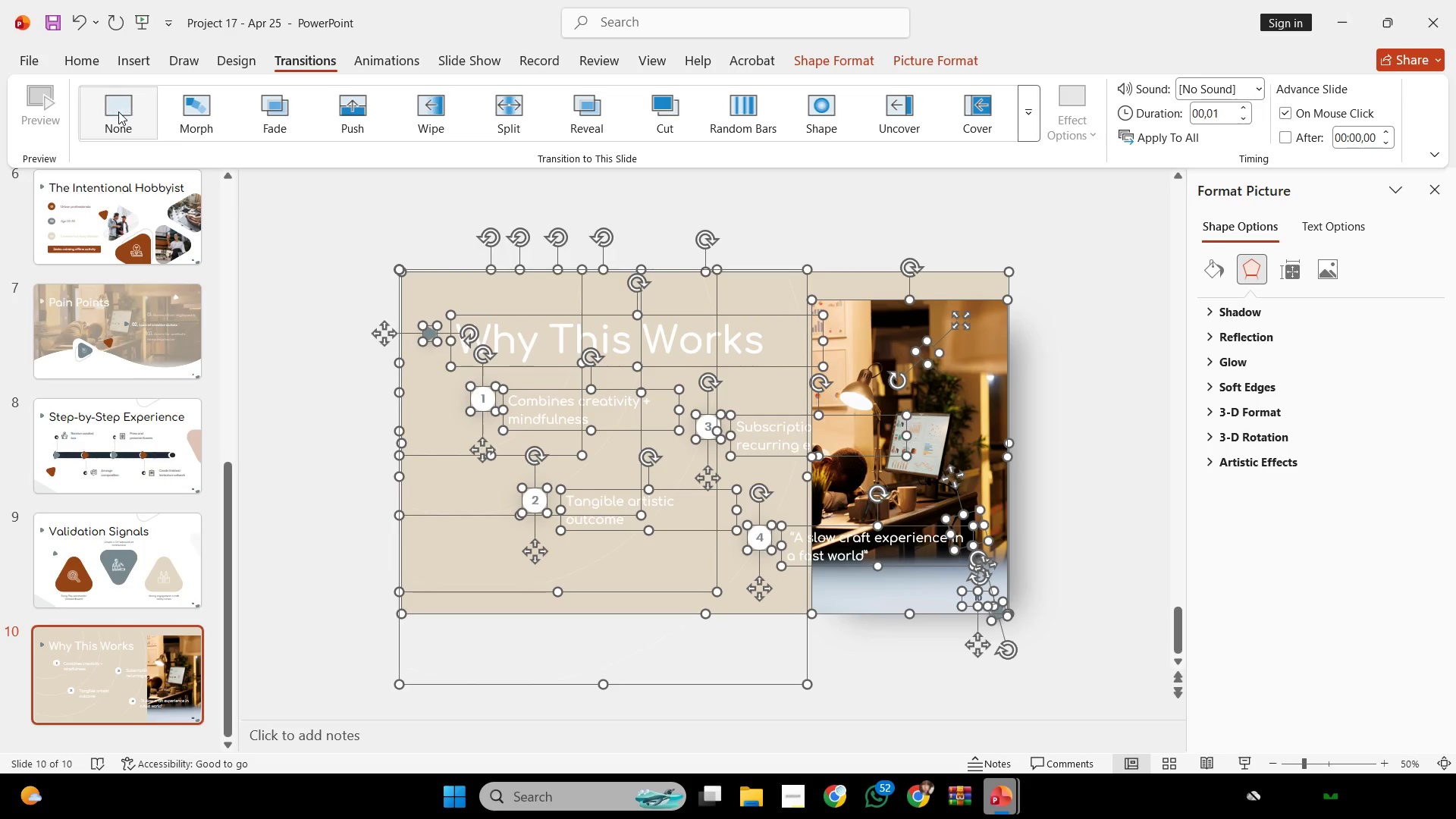 
double_click([139, 308])
 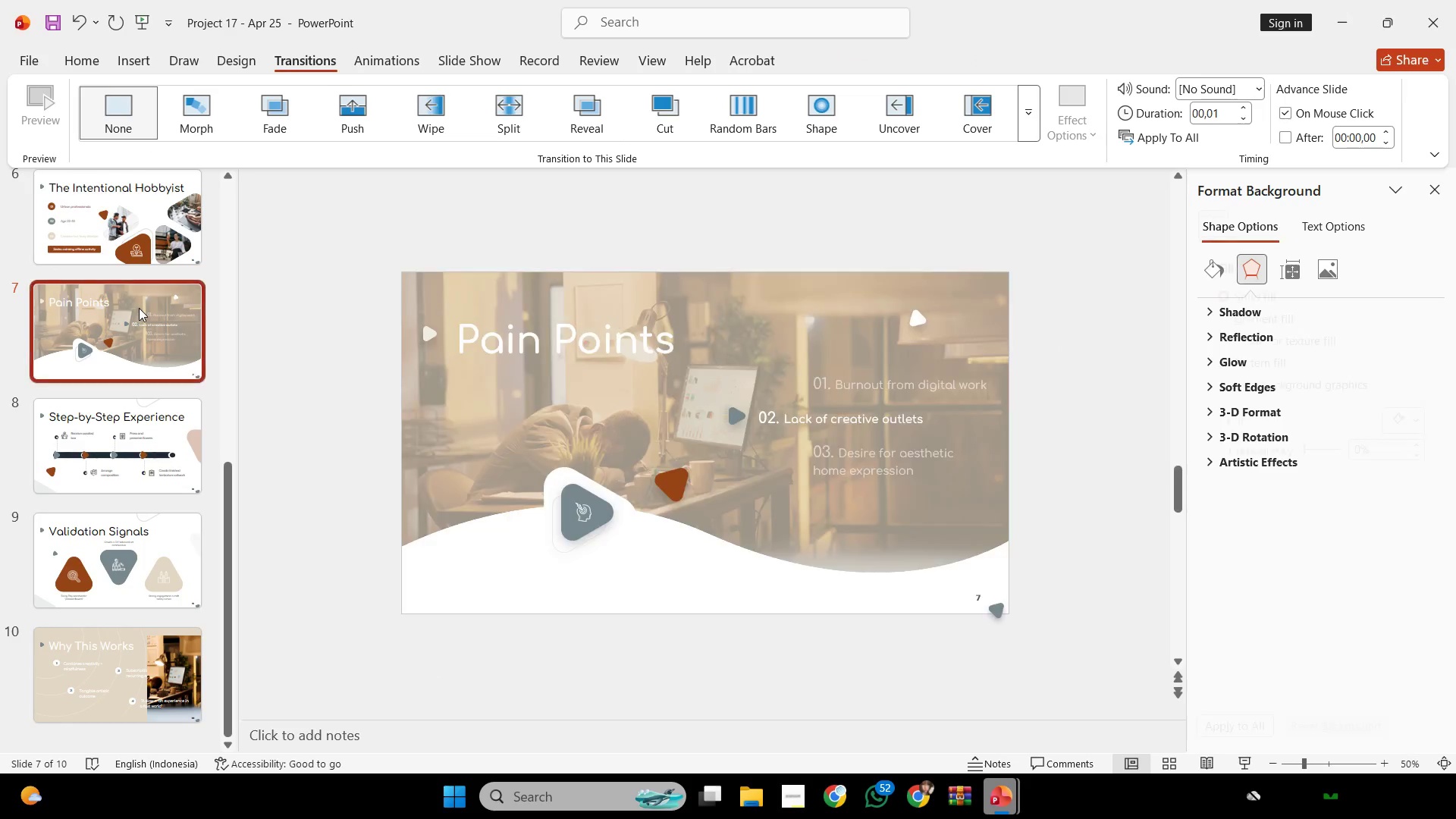 
left_click([360, 229])
 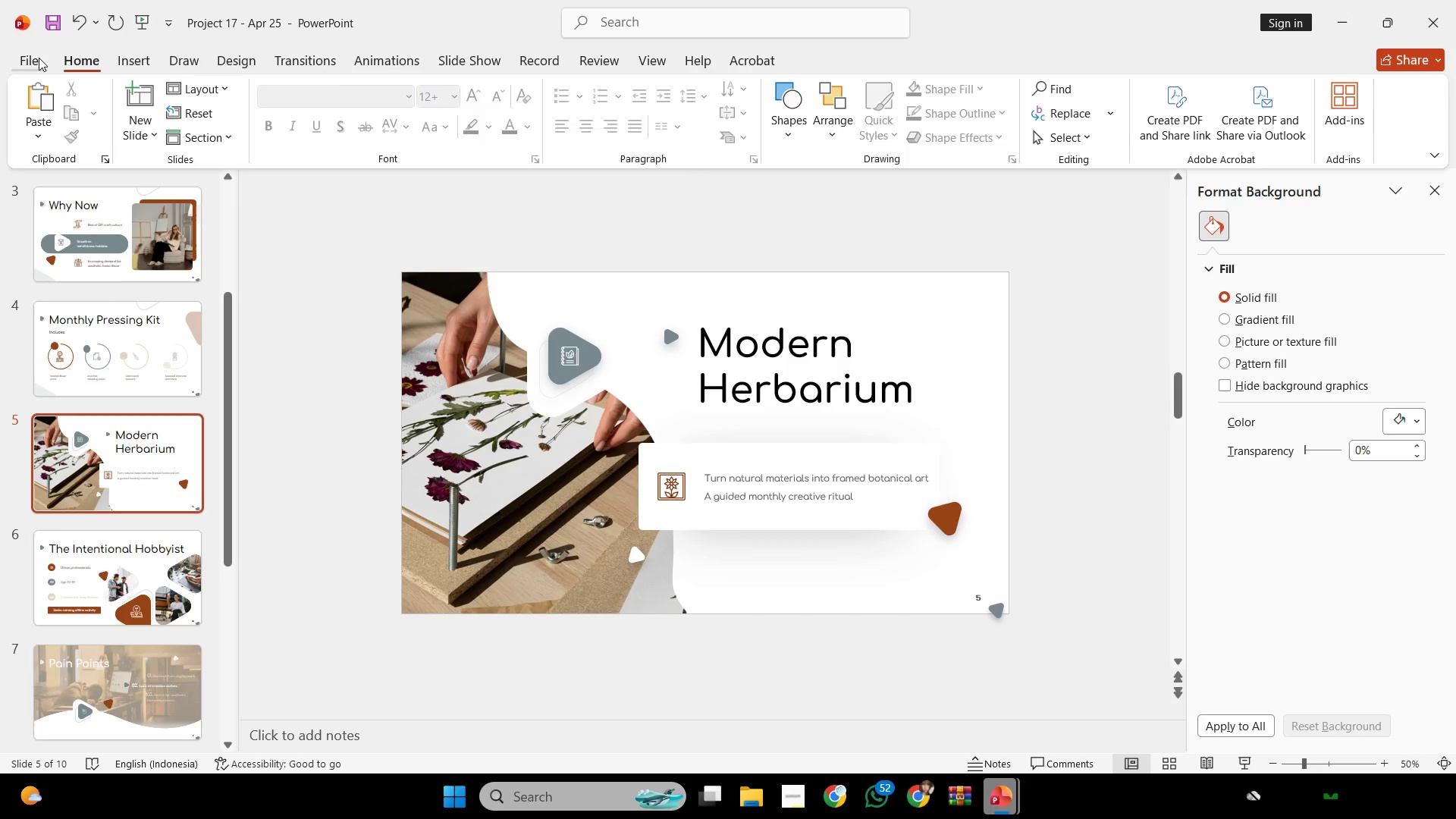 
scroll: coordinate [161, 165], scroll_direction: up, amount: 61.0
 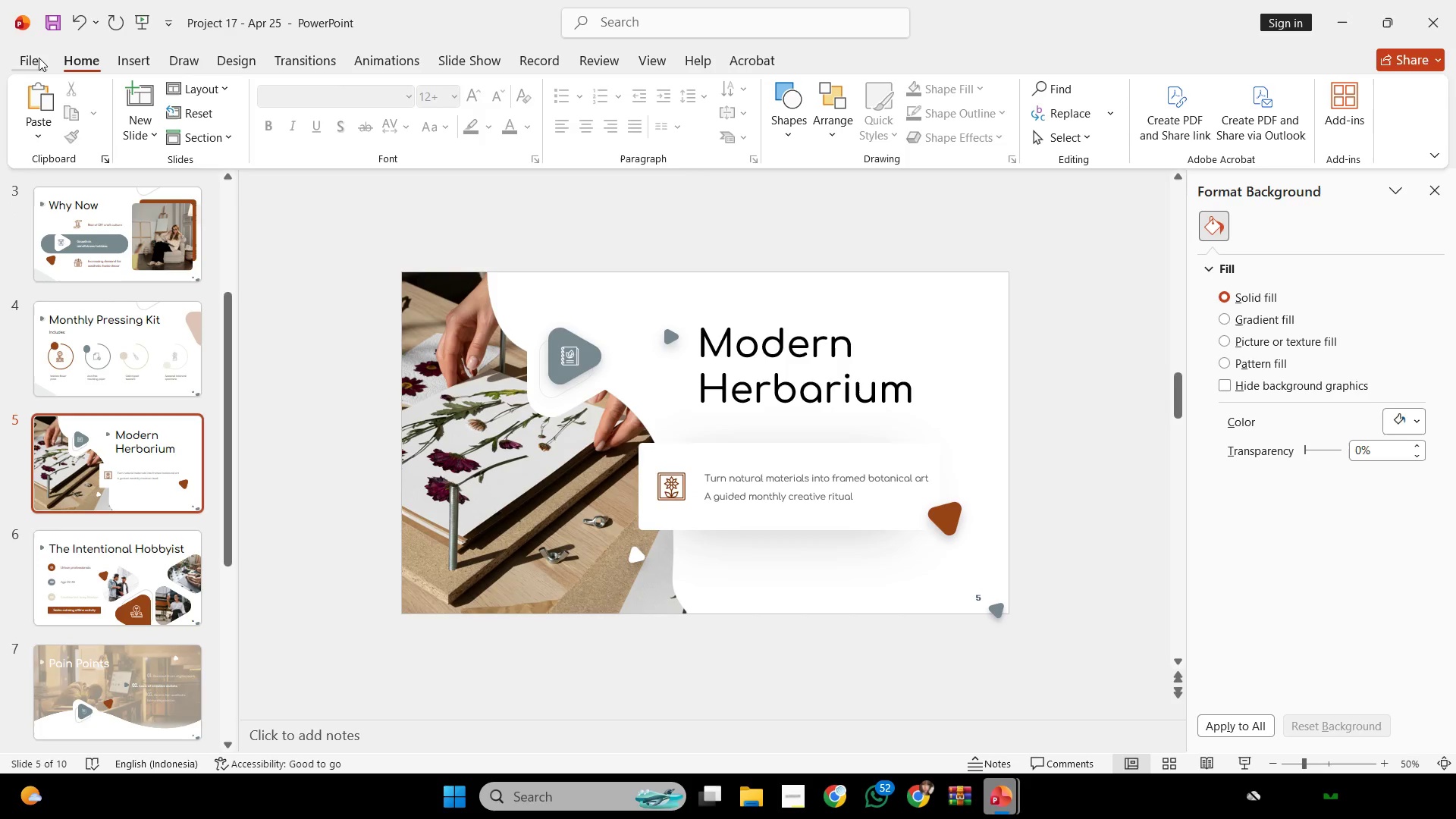 
left_click([38, 53])
 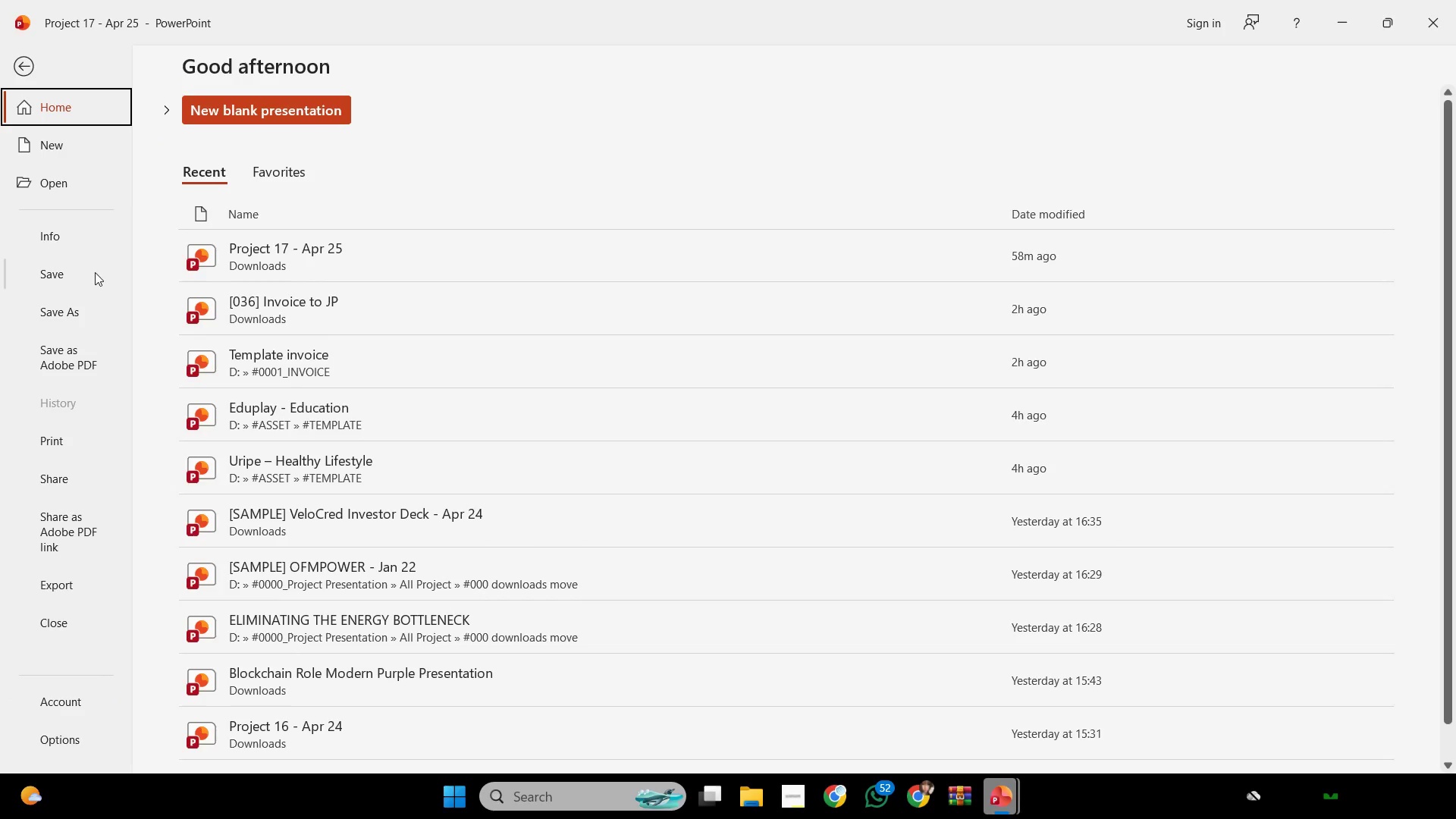 
left_click([93, 270])
 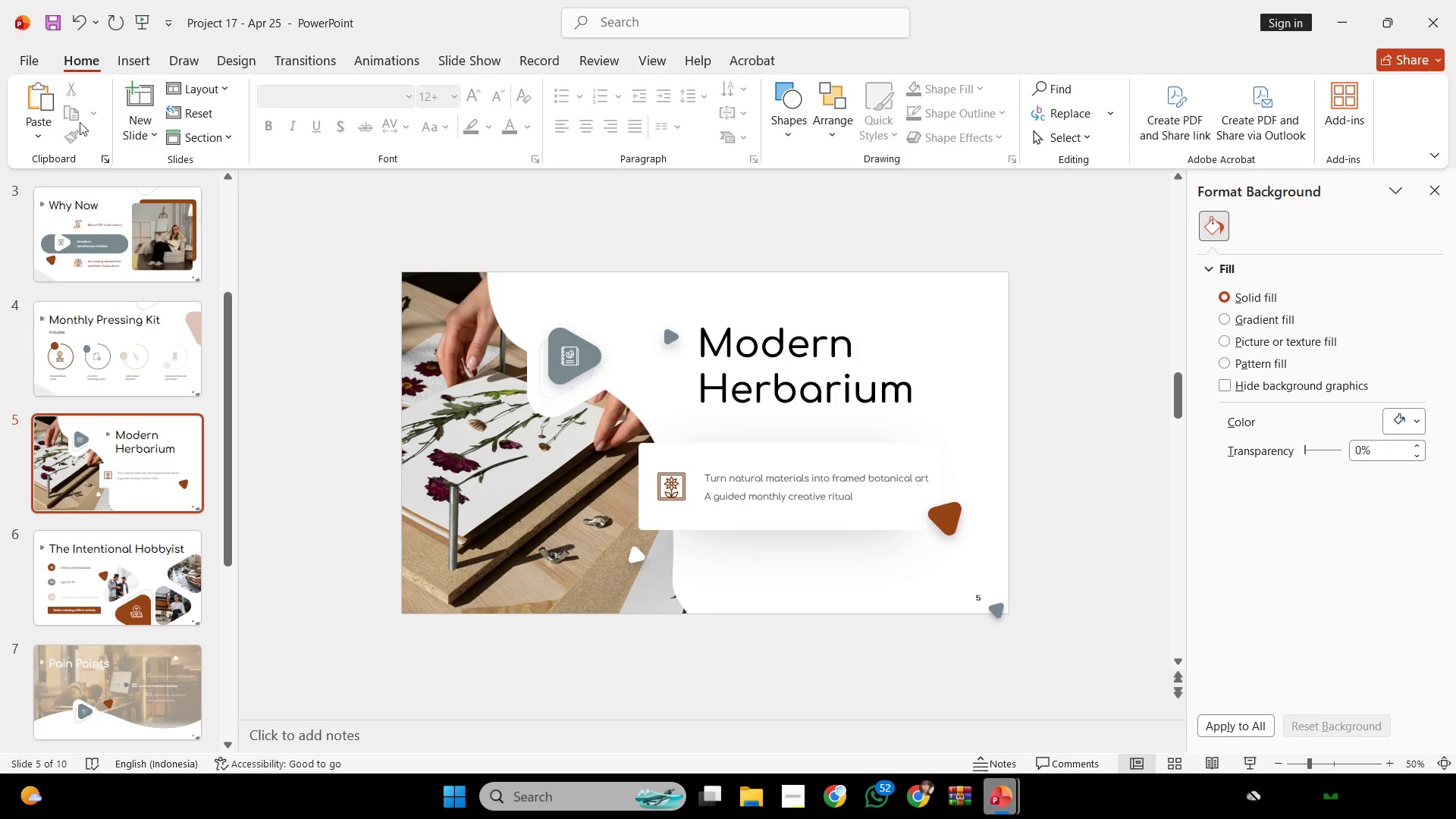 
left_click([48, 55])
 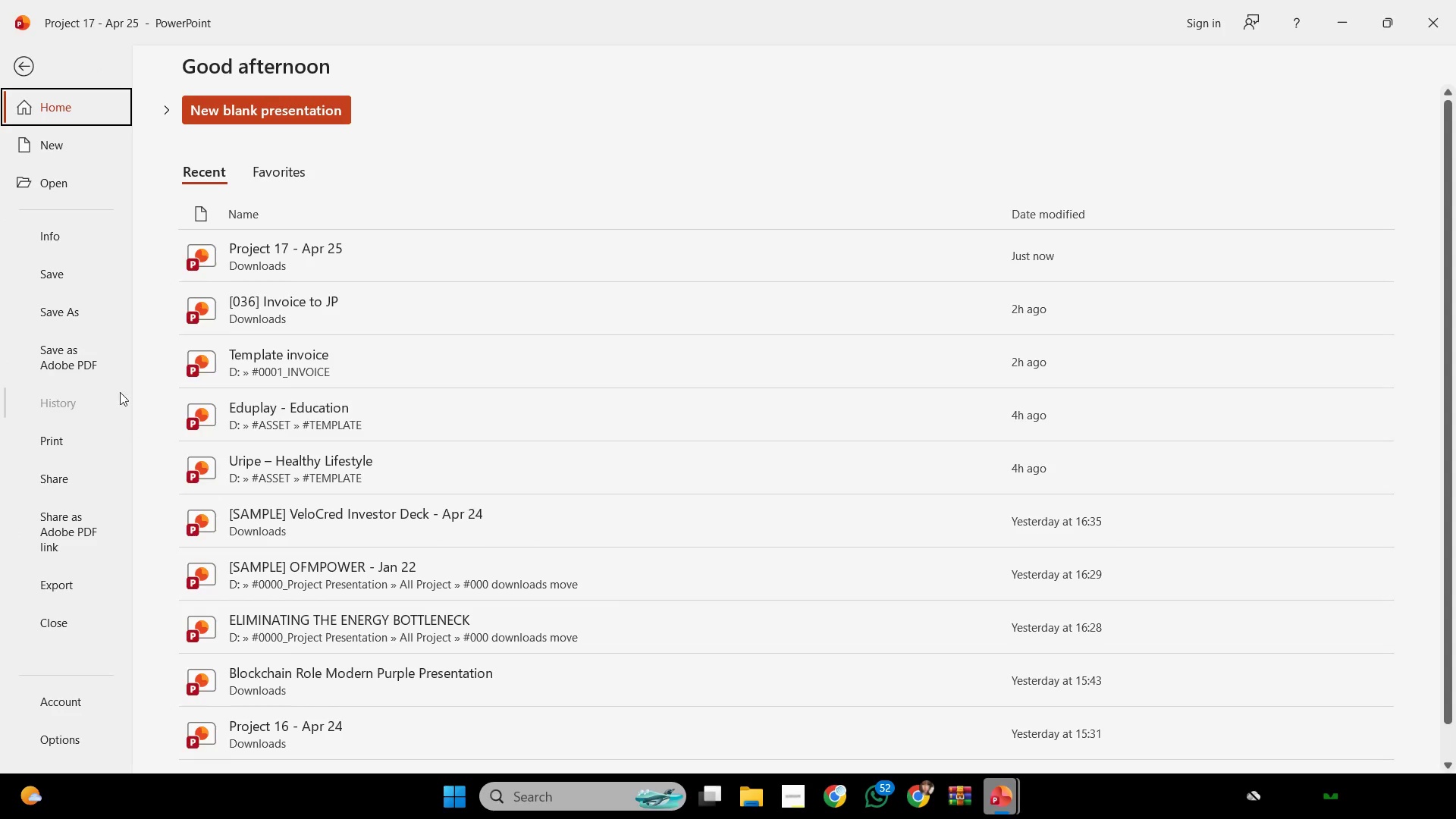 
left_click([100, 309])
 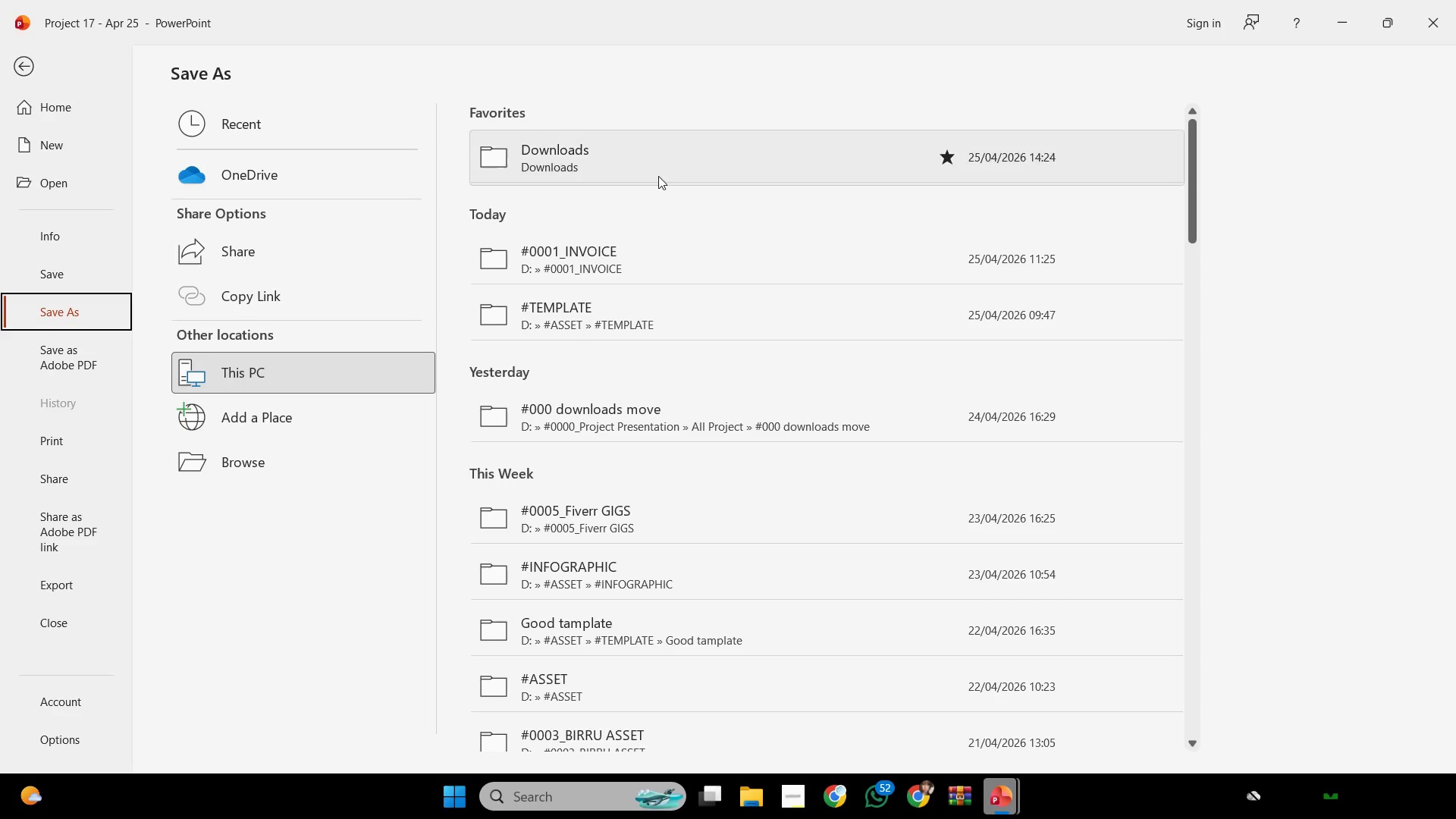 
left_click([658, 164])
 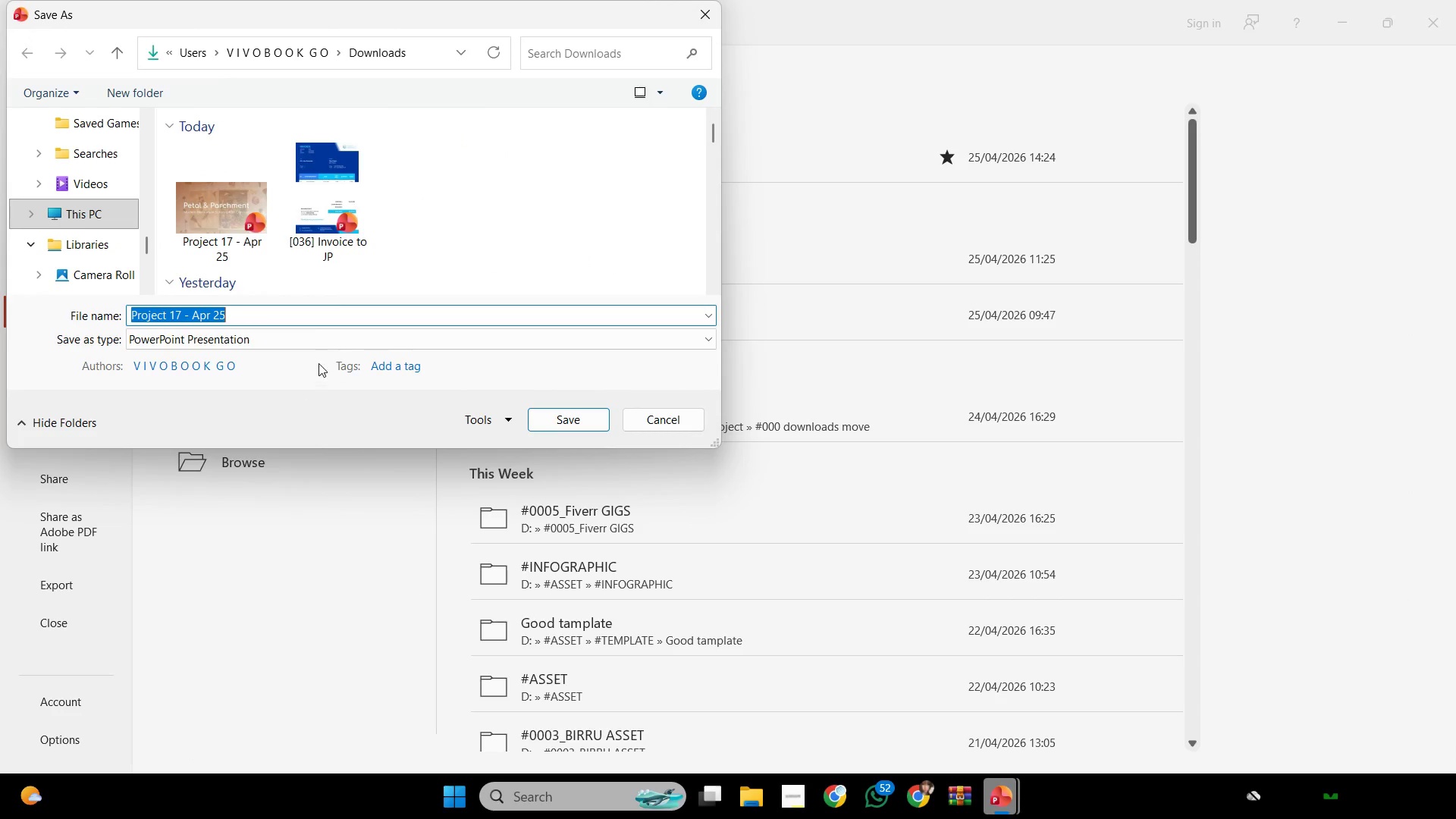 
left_click([328, 342])
 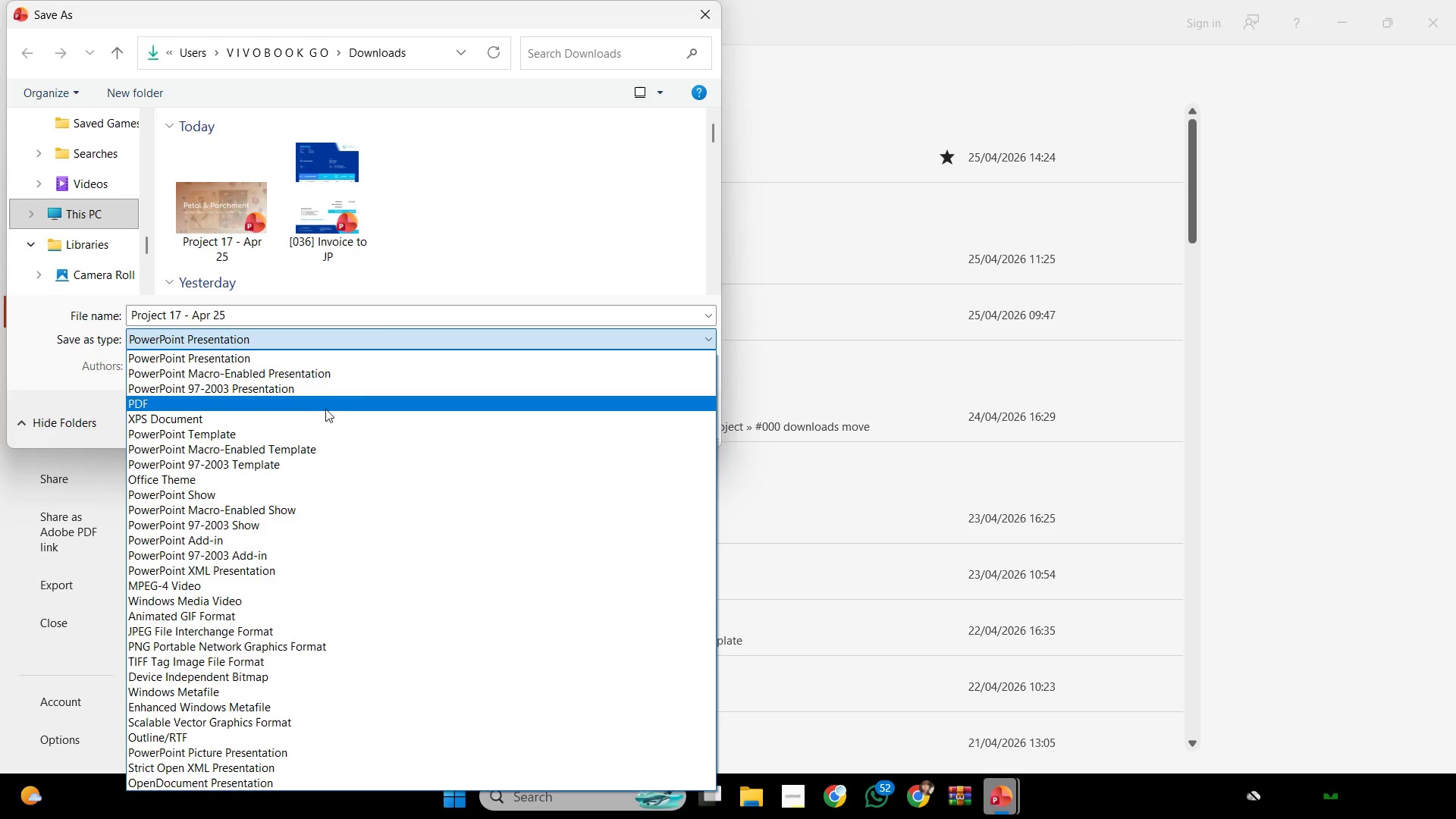 
left_click([325, 410])
 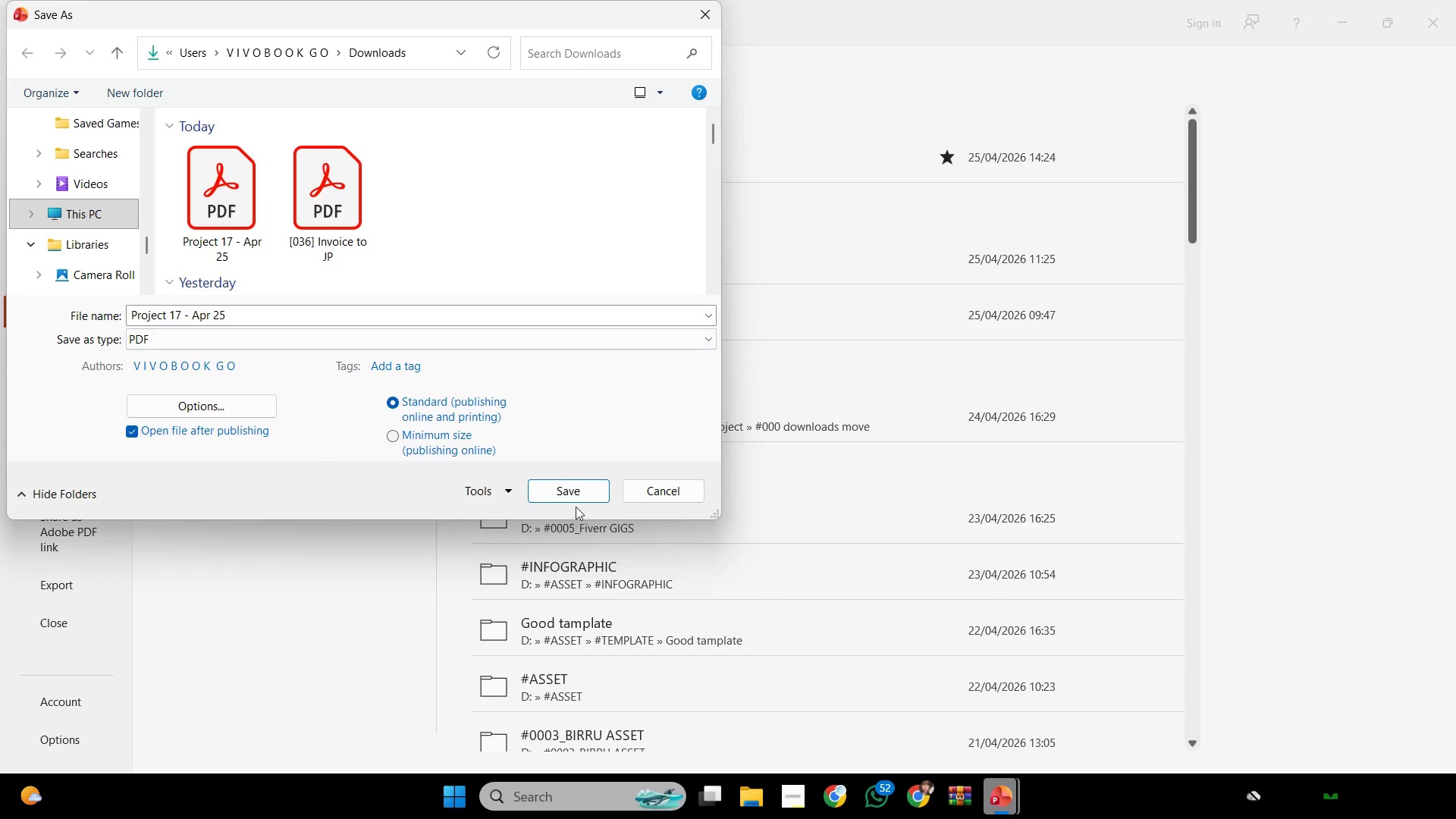 
left_click([571, 496])
 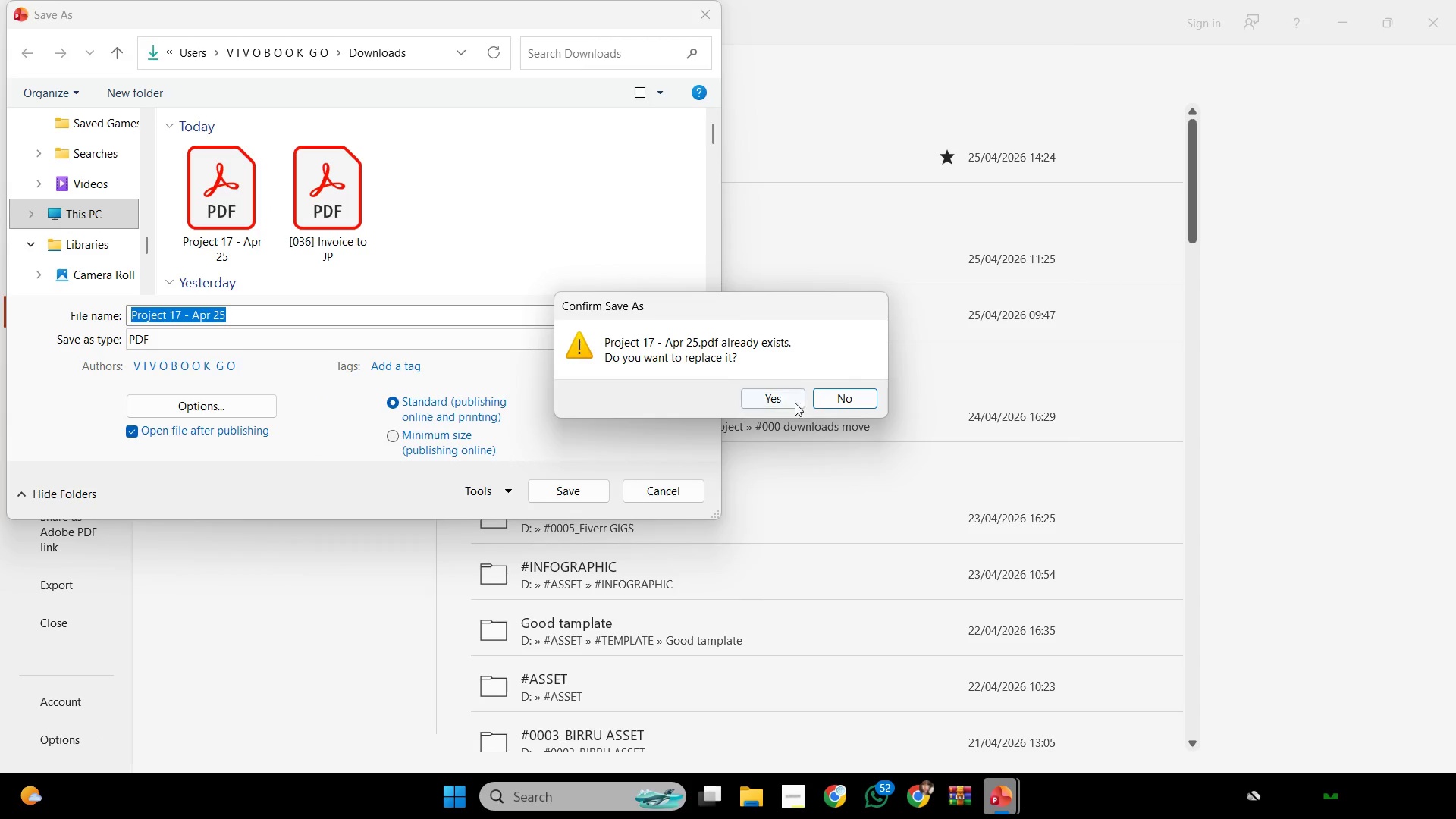 
left_click([784, 399])
 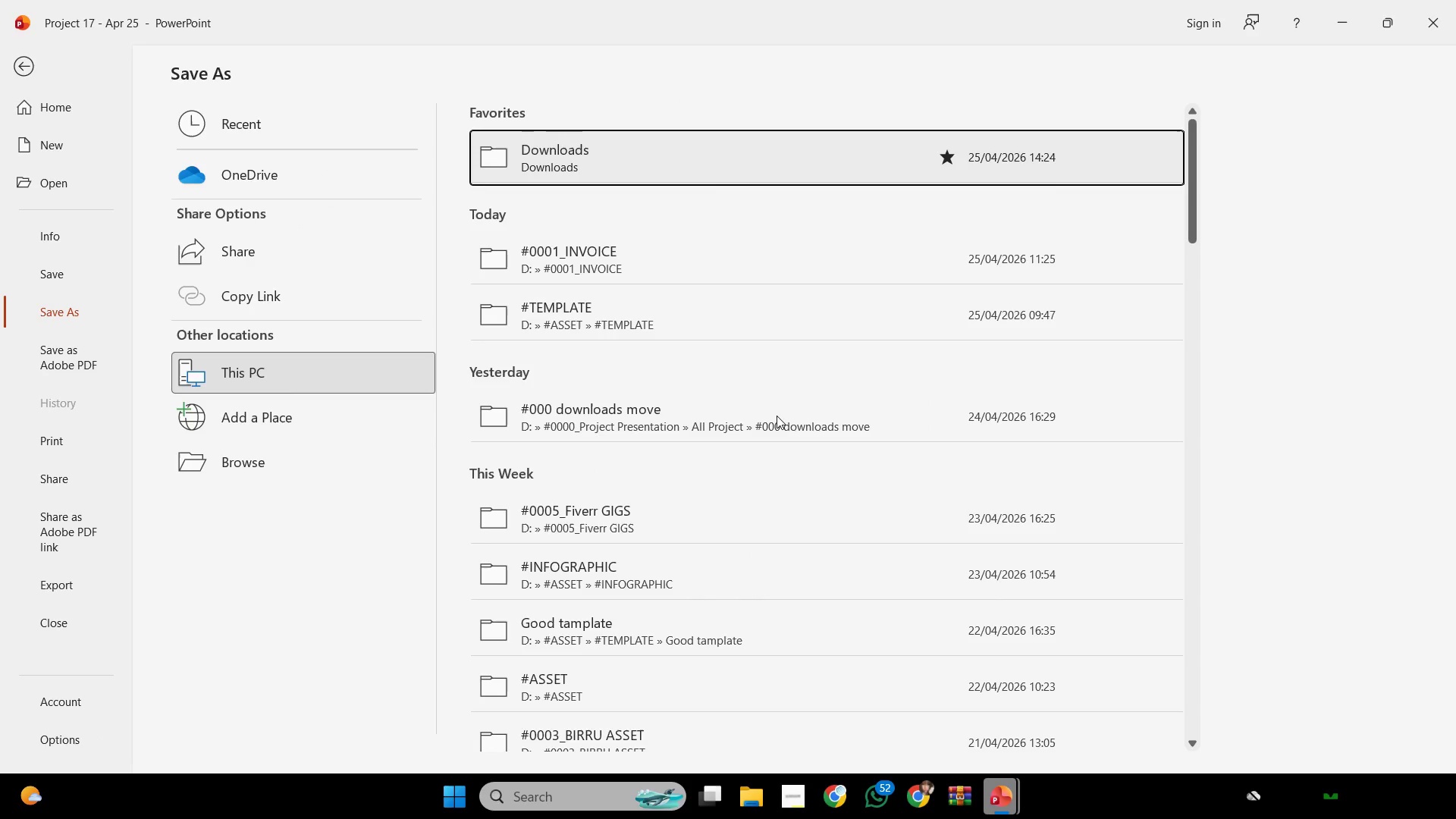 
mouse_move([782, 391])
 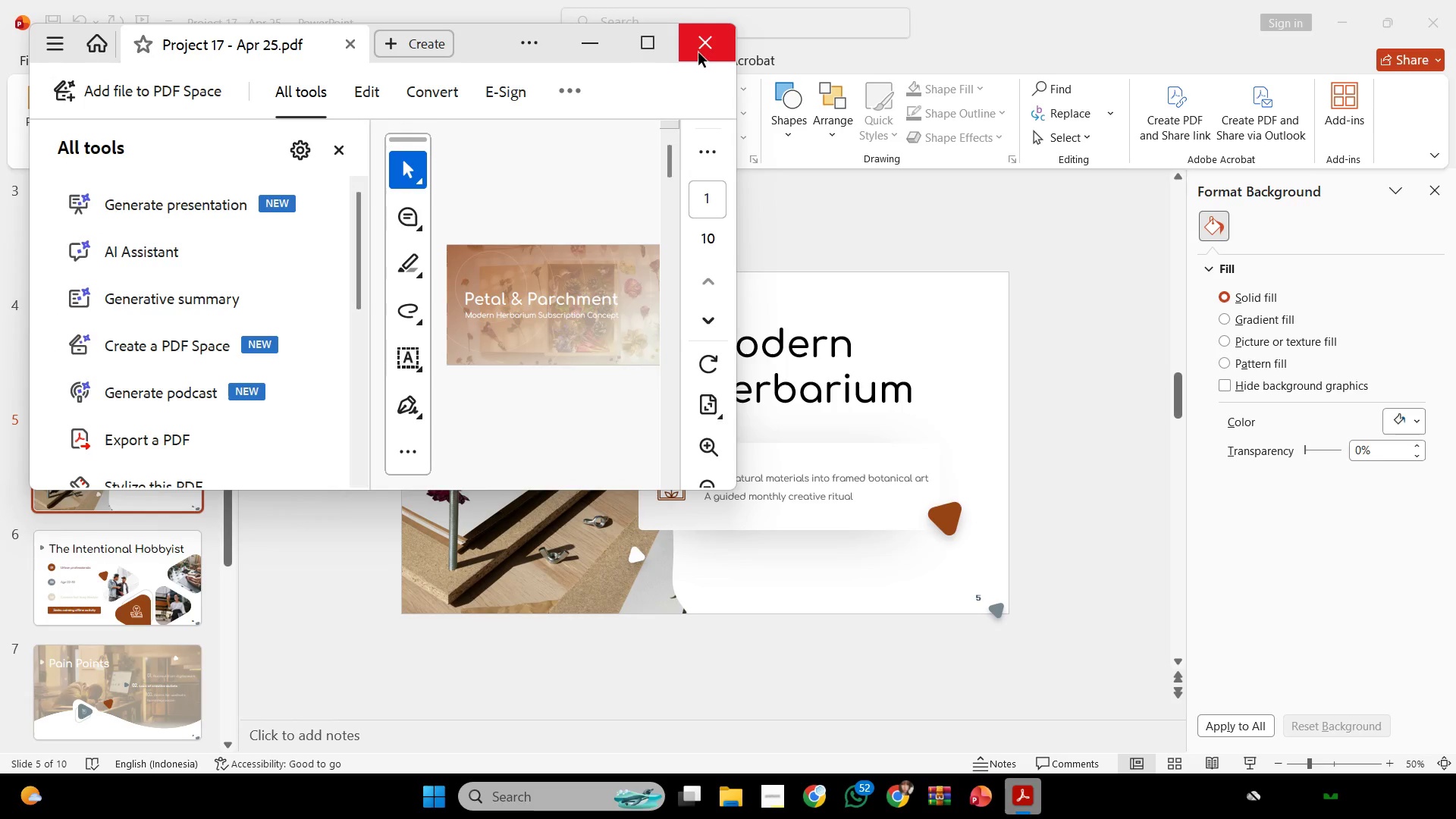 
left_click([708, 49])
 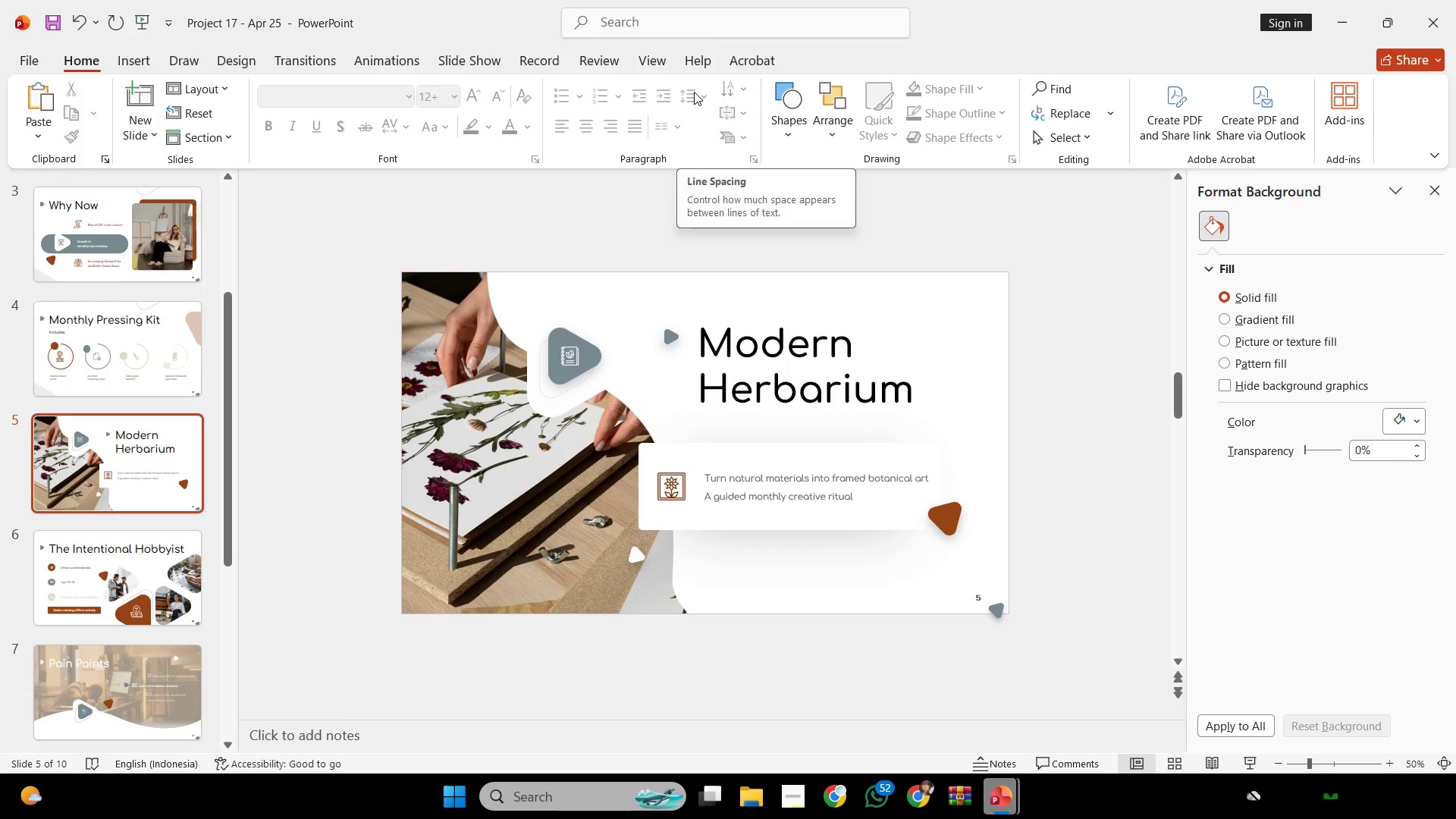 
wait(53.09)
 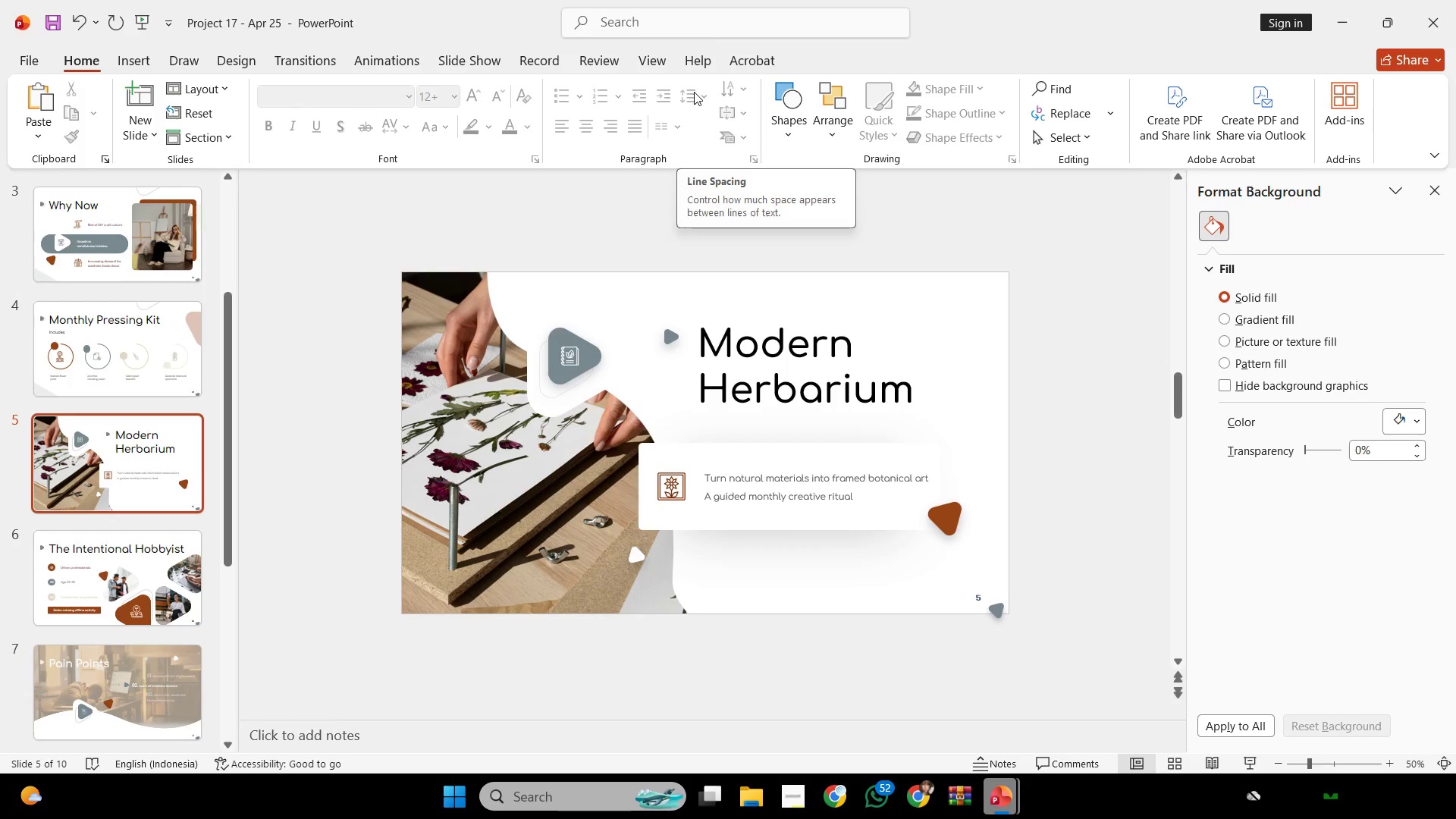 
left_click([791, 791])